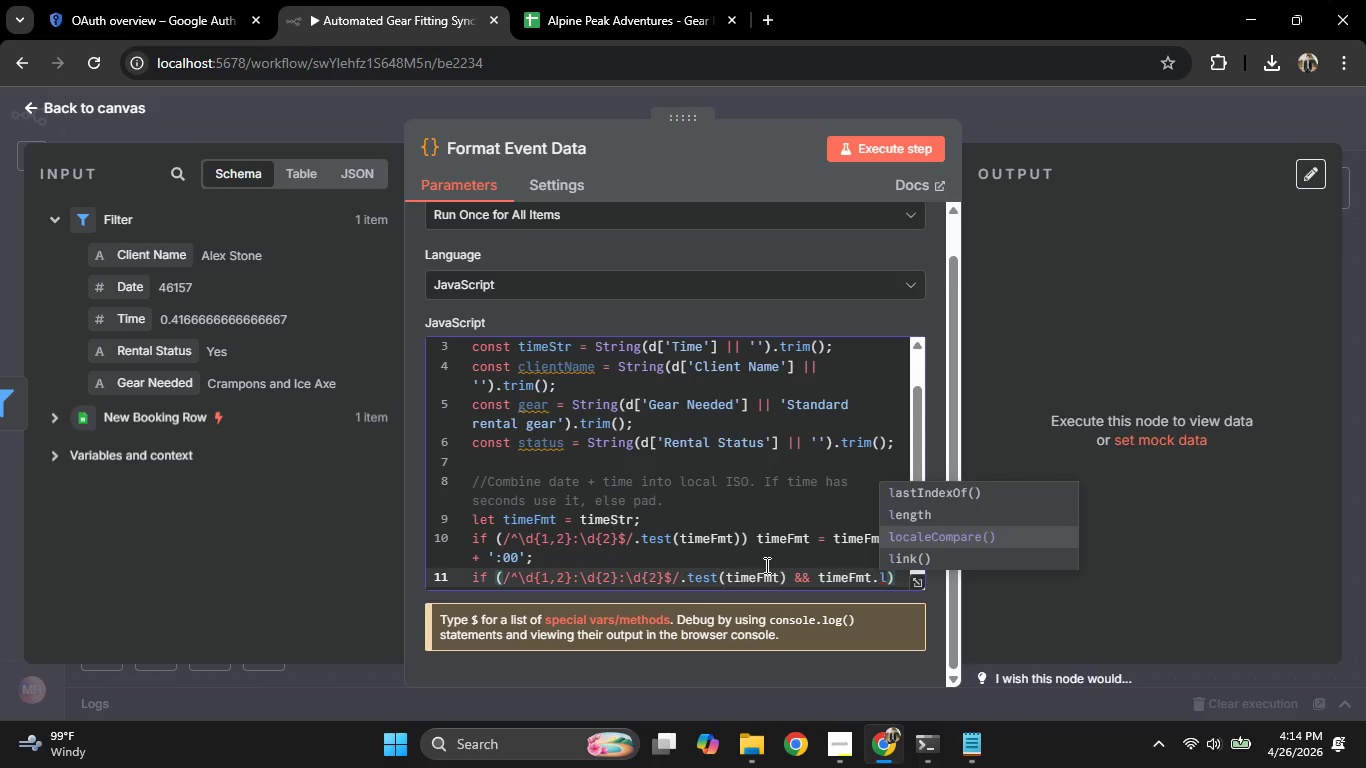 
key(ArrowUp)
 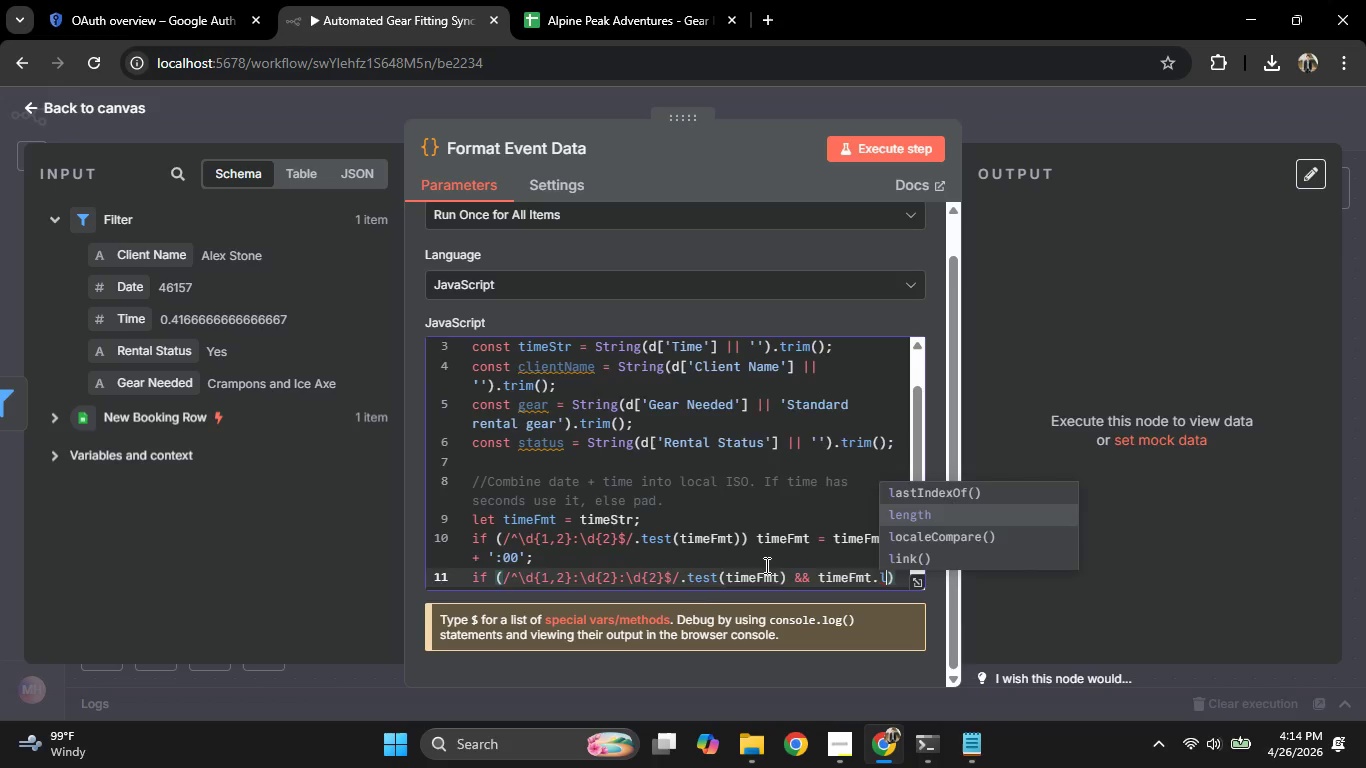 
key(Enter)
 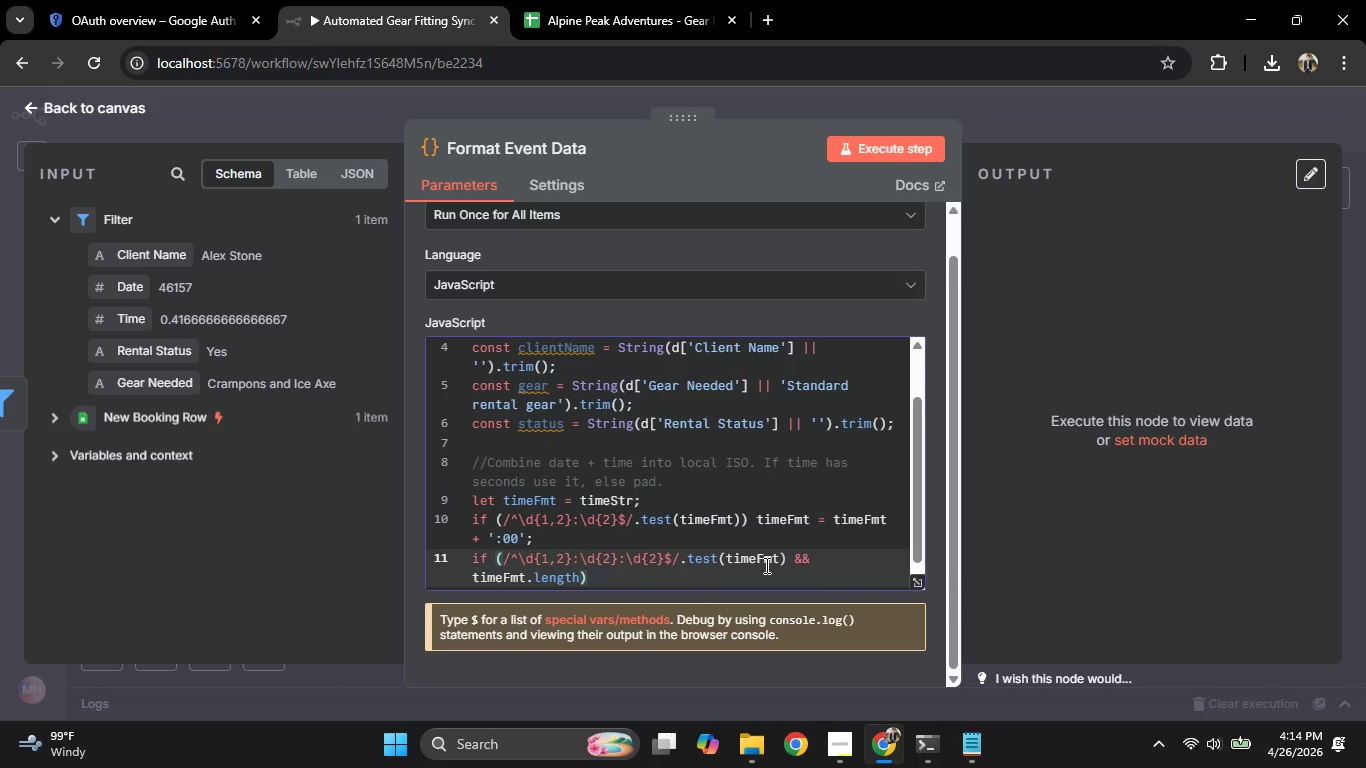 
key(Space)
 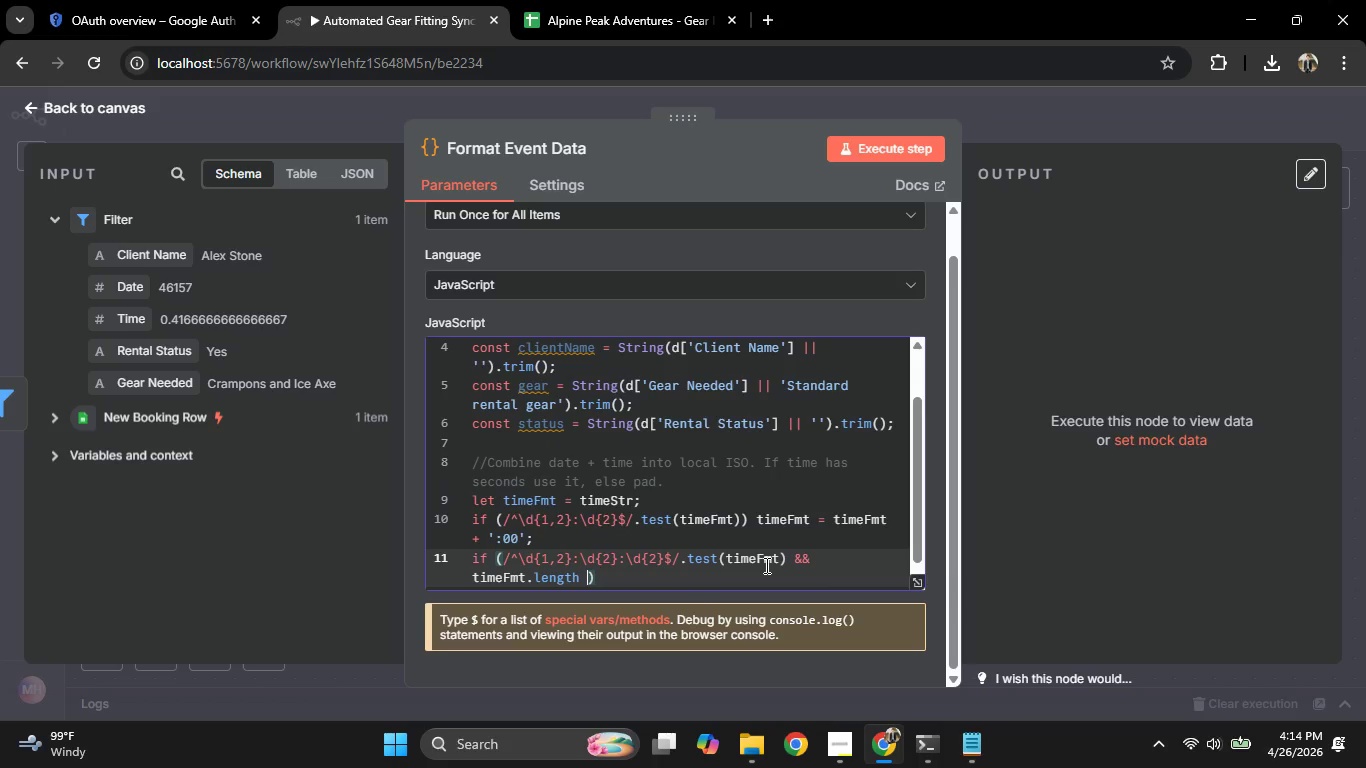 
key(Shift+ShiftRight)
 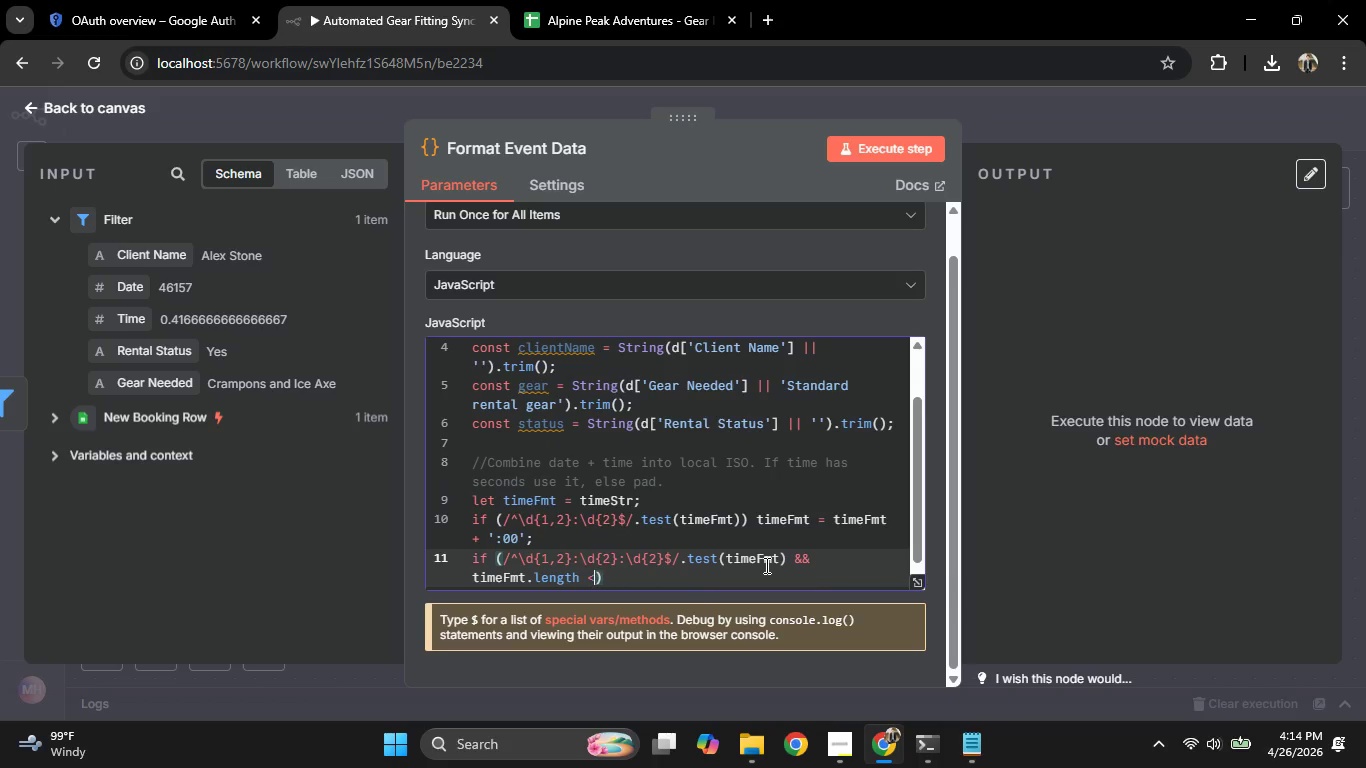 
key(Shift+Comma)
 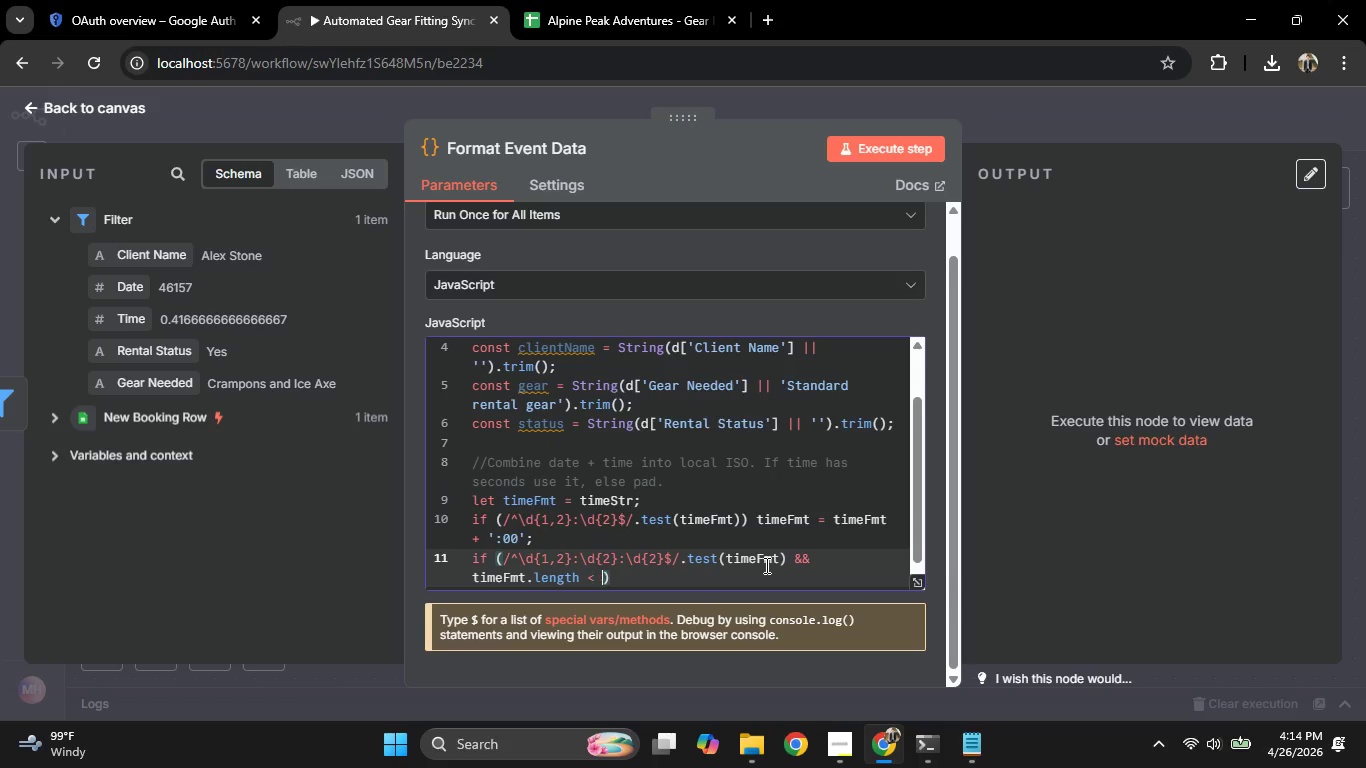 
key(Space)
 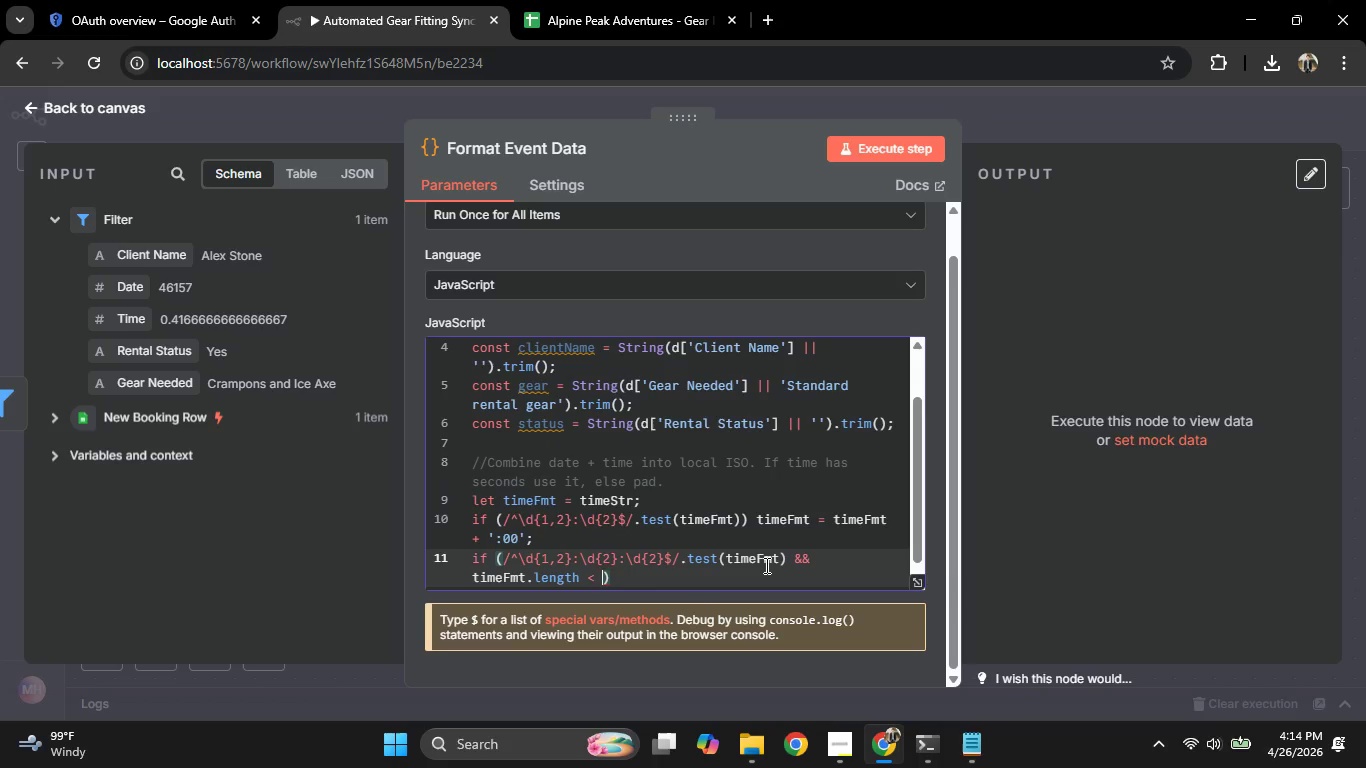 
key(8)
 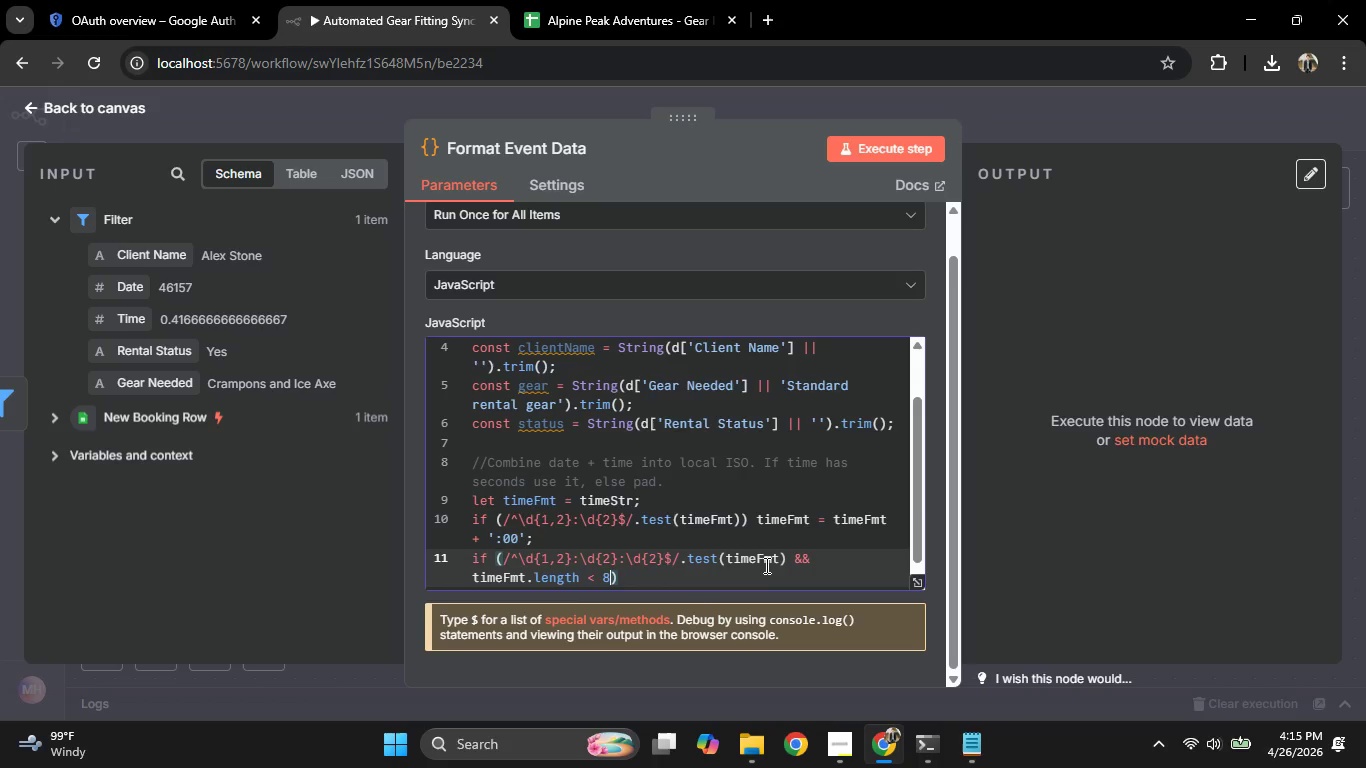 
key(ArrowRight)
 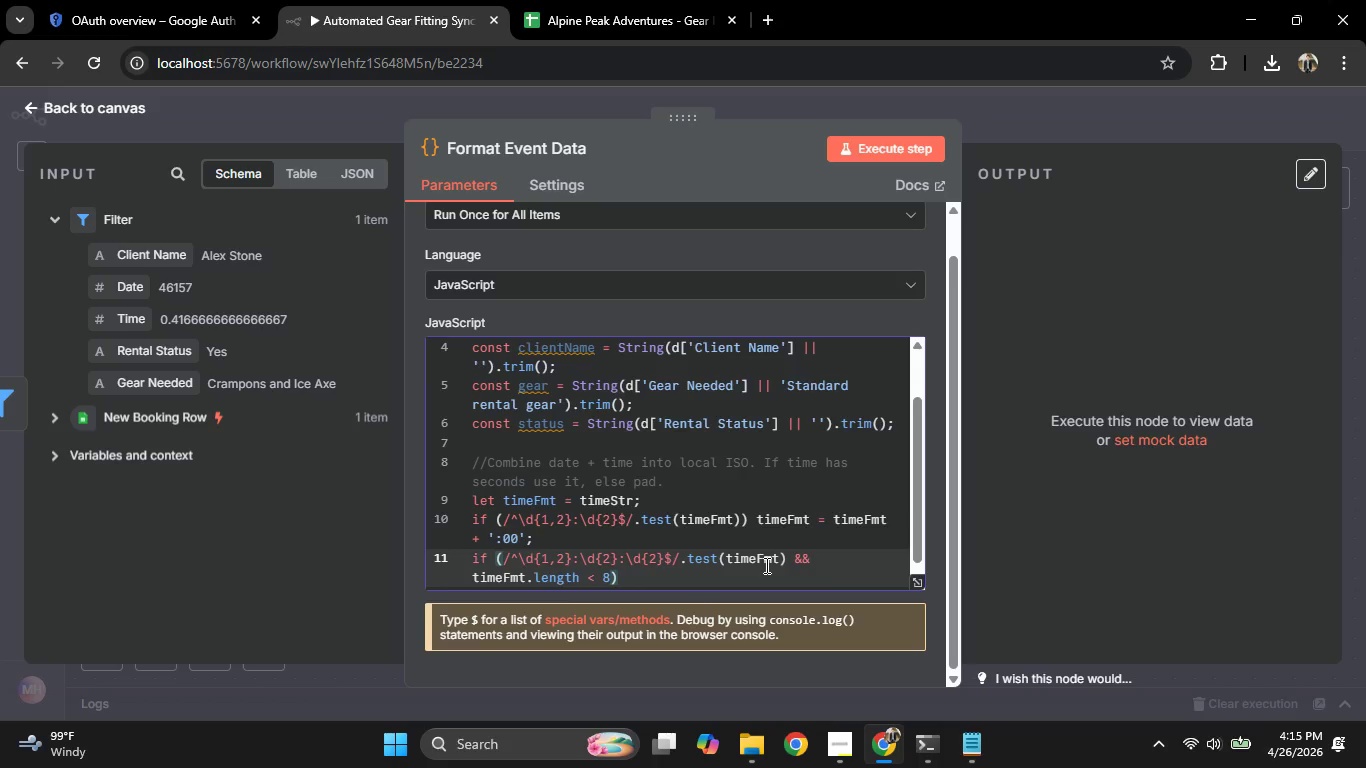 
key(Enter)
 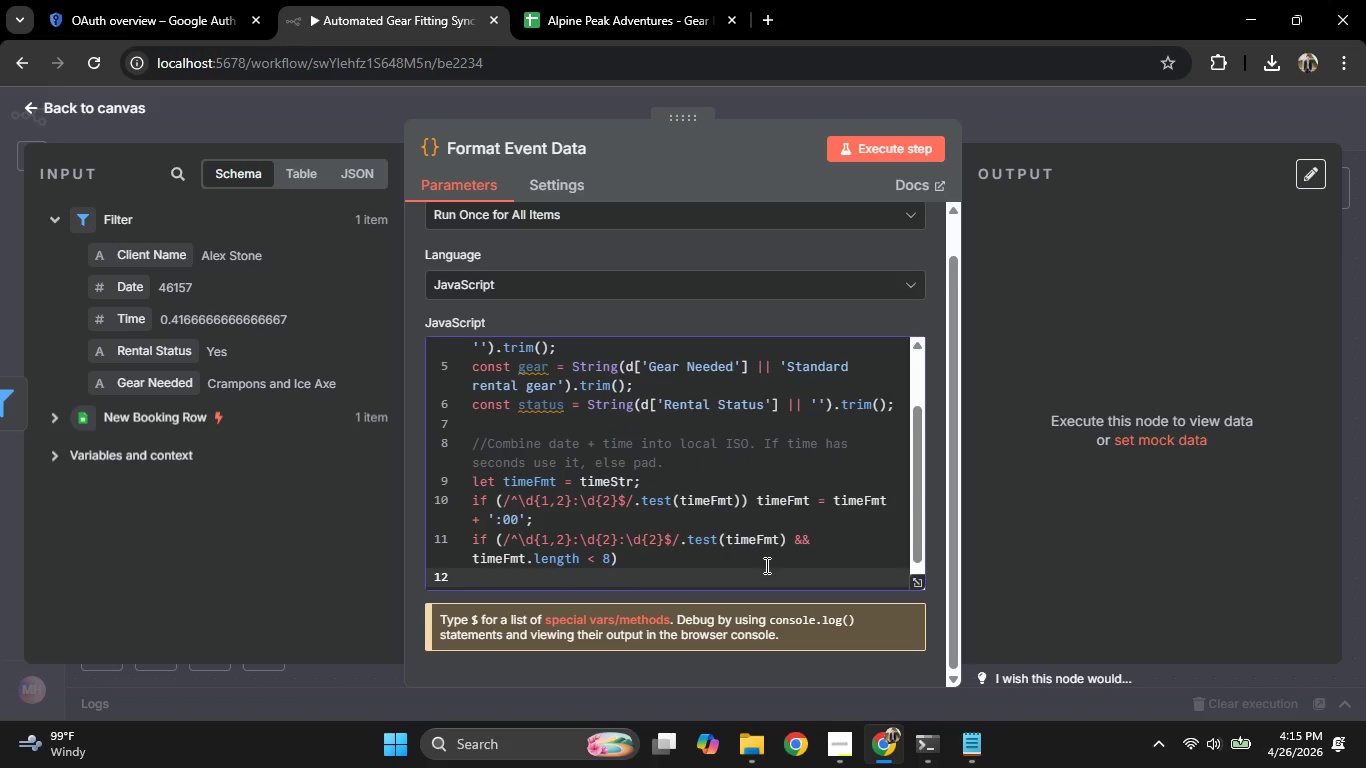 
key(Backspace)
type(ti)
 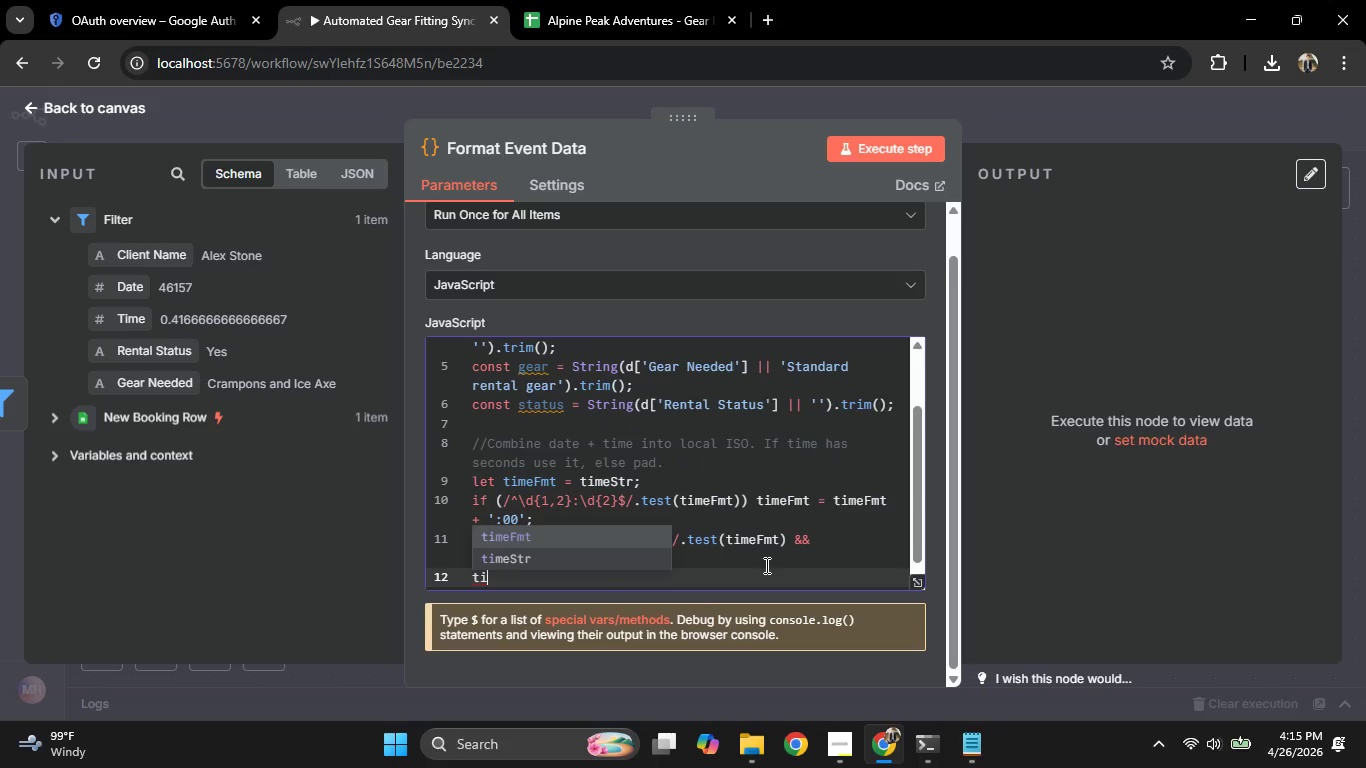 
key(Enter)
 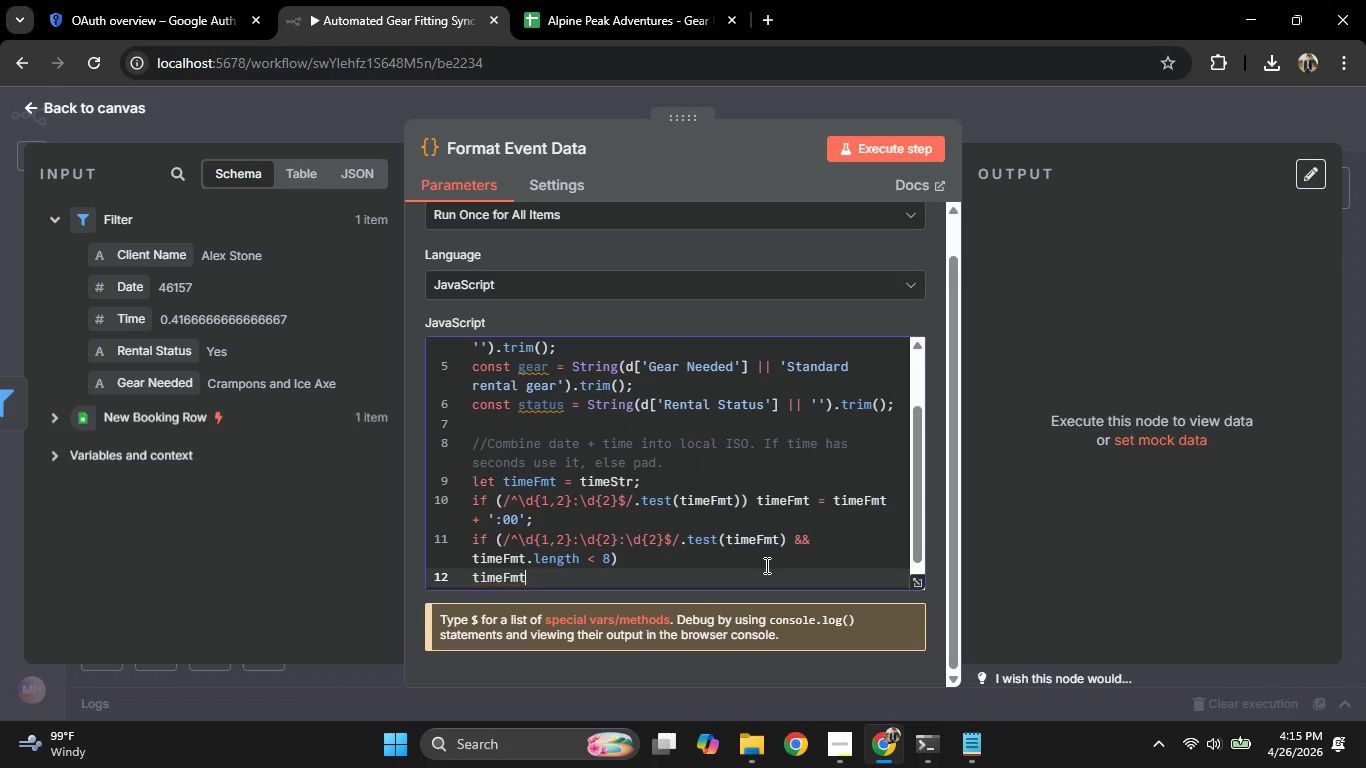 
key(Space)
 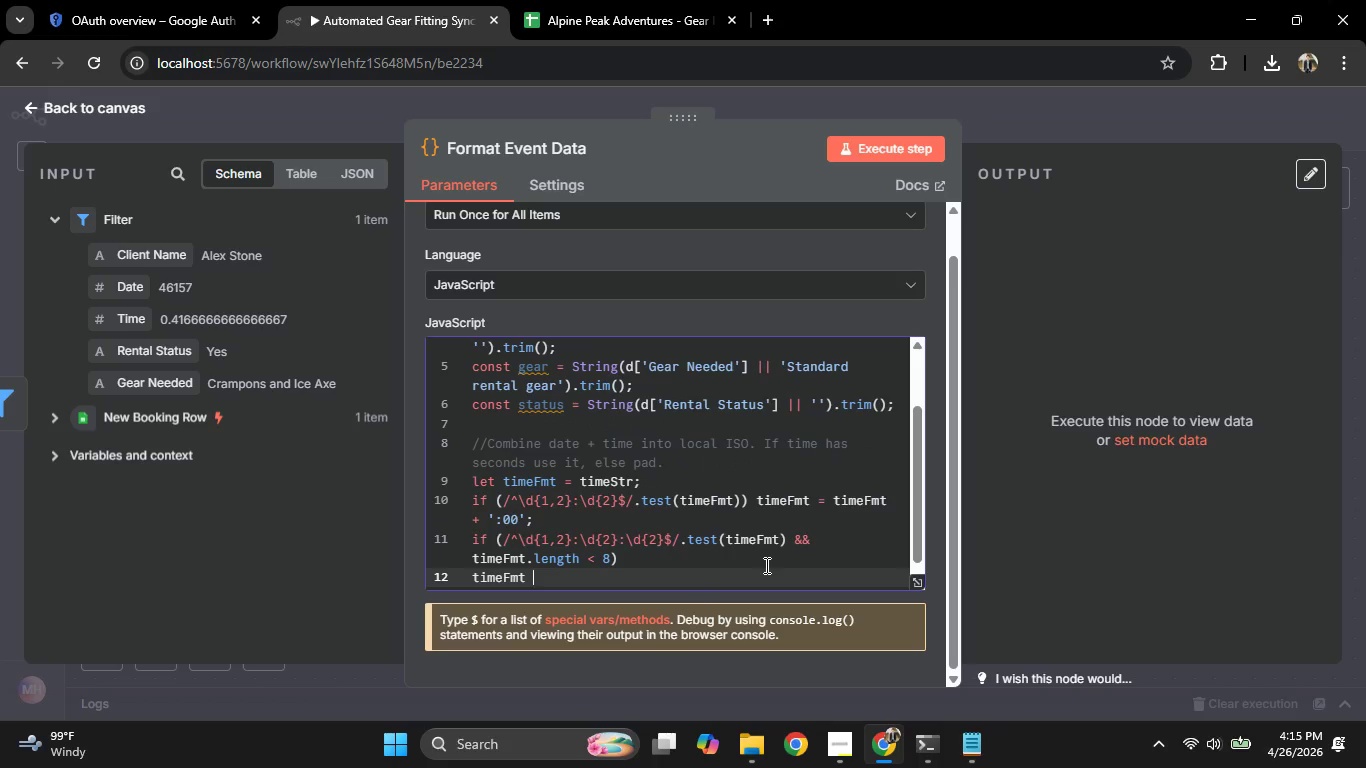 
key(Equal)
 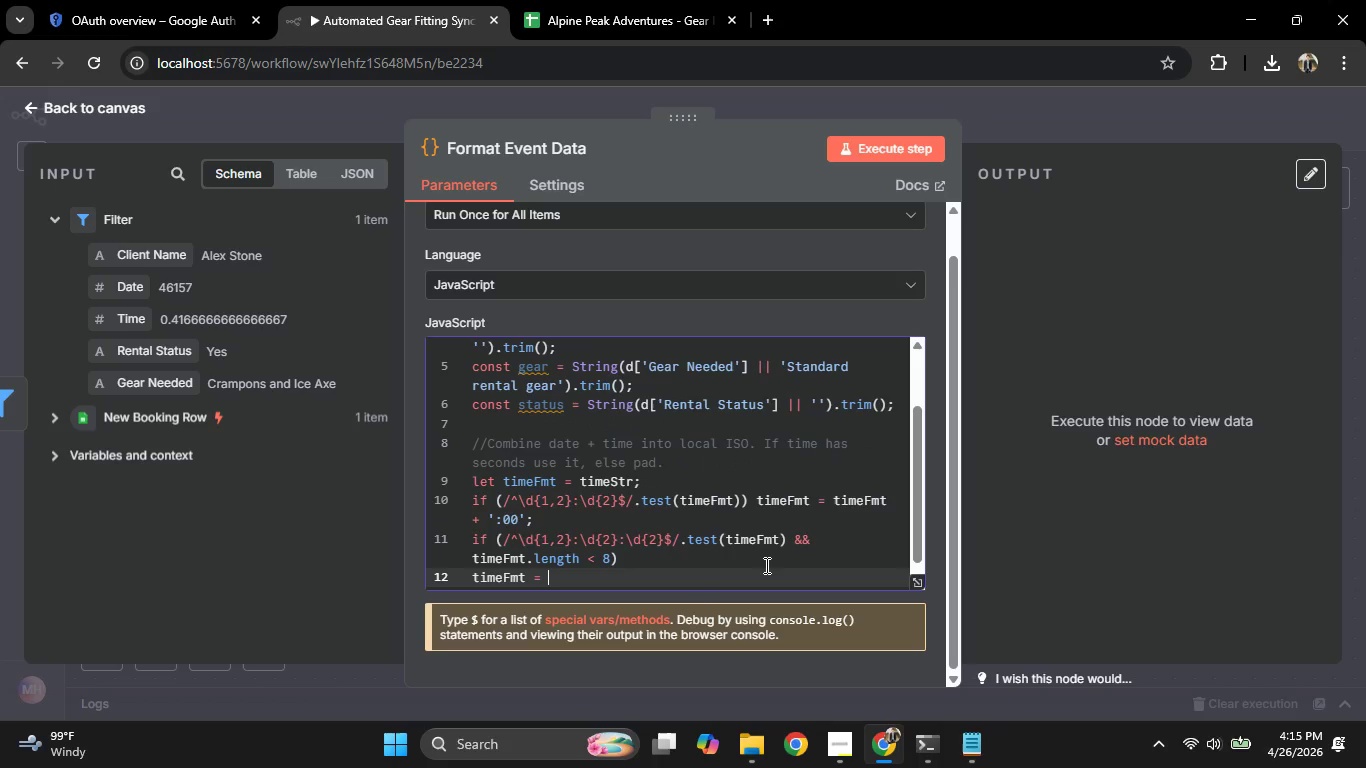 
key(Space)
 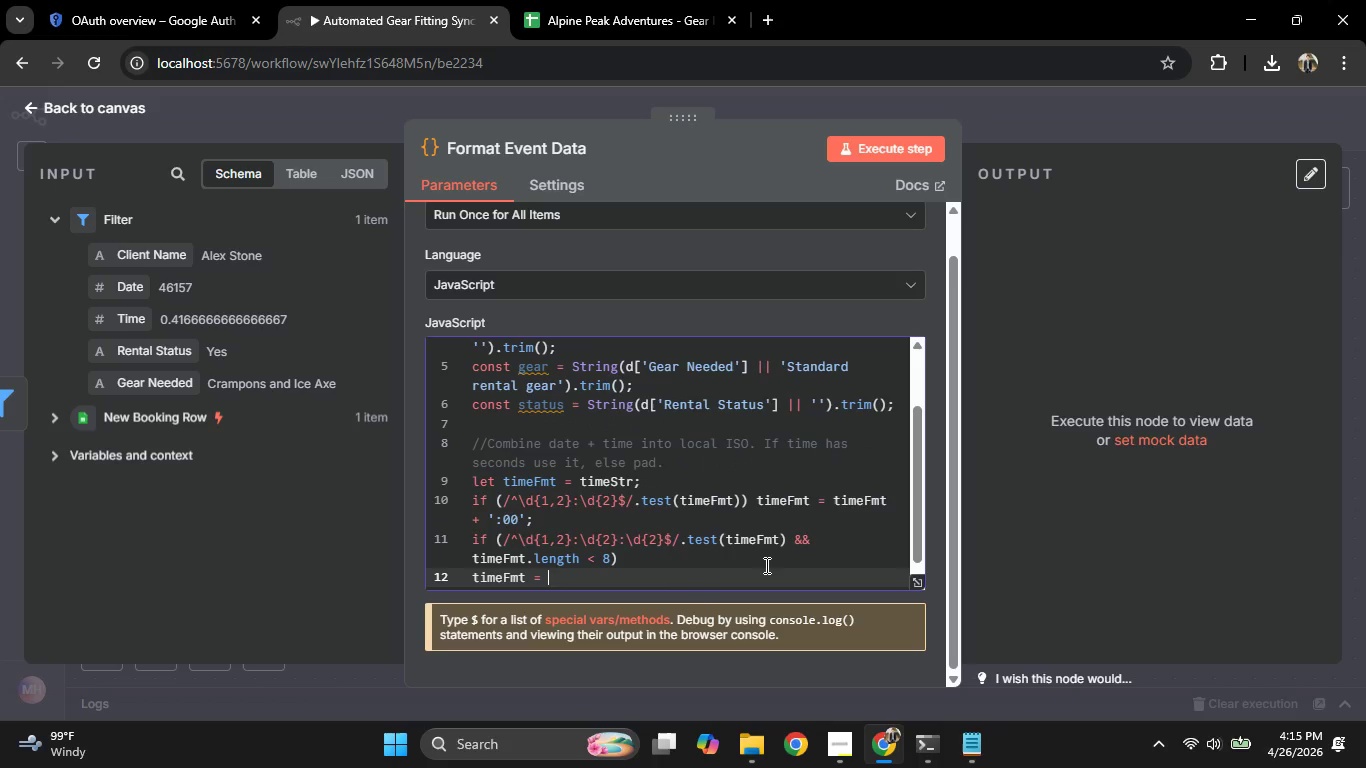 
key(Quote)
 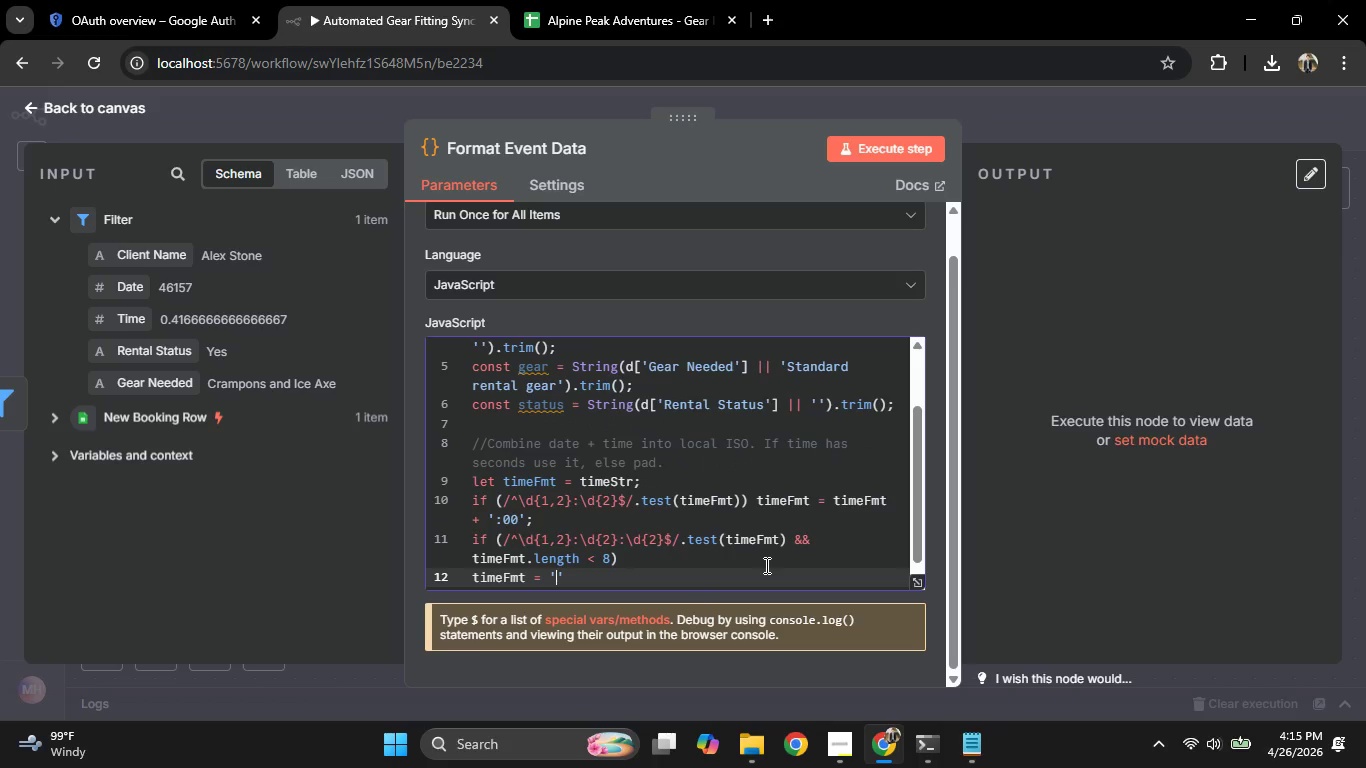 
key(0)
 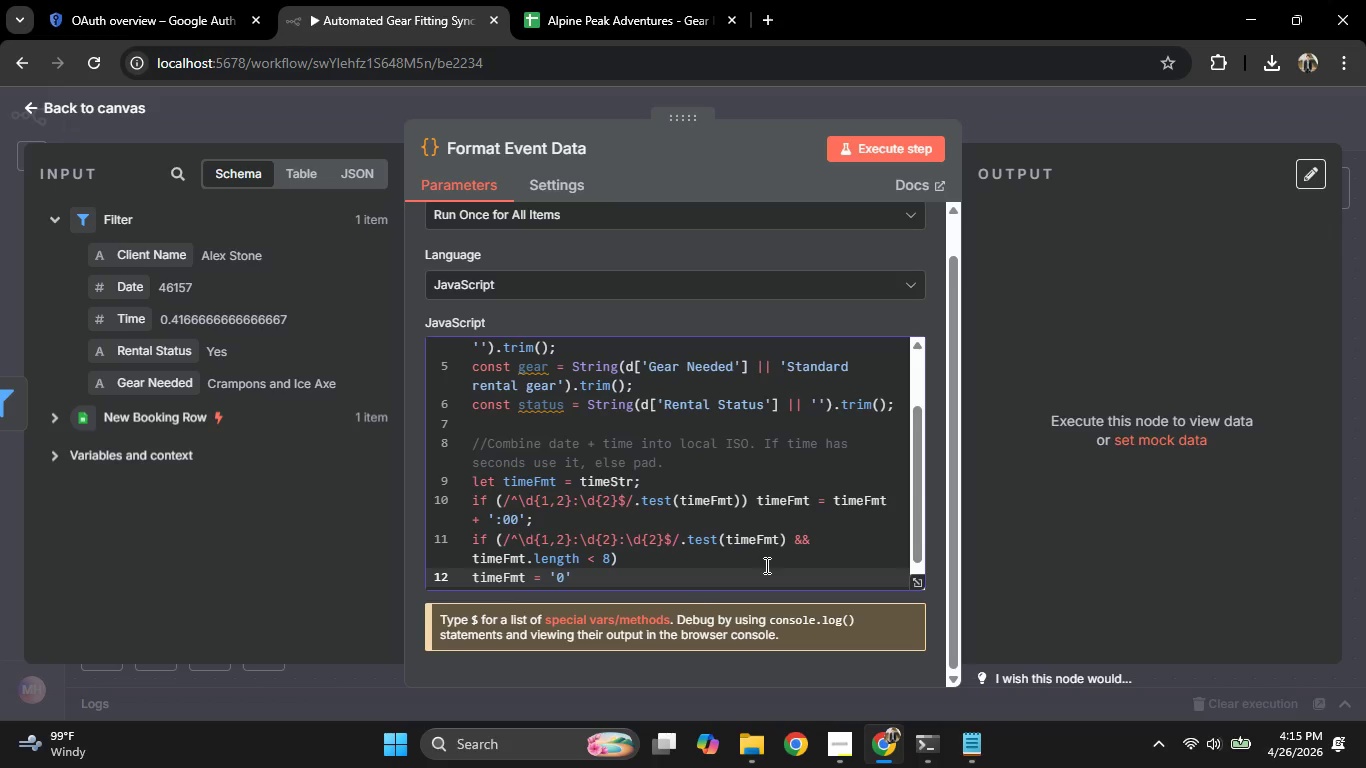 
key(ArrowRight)
 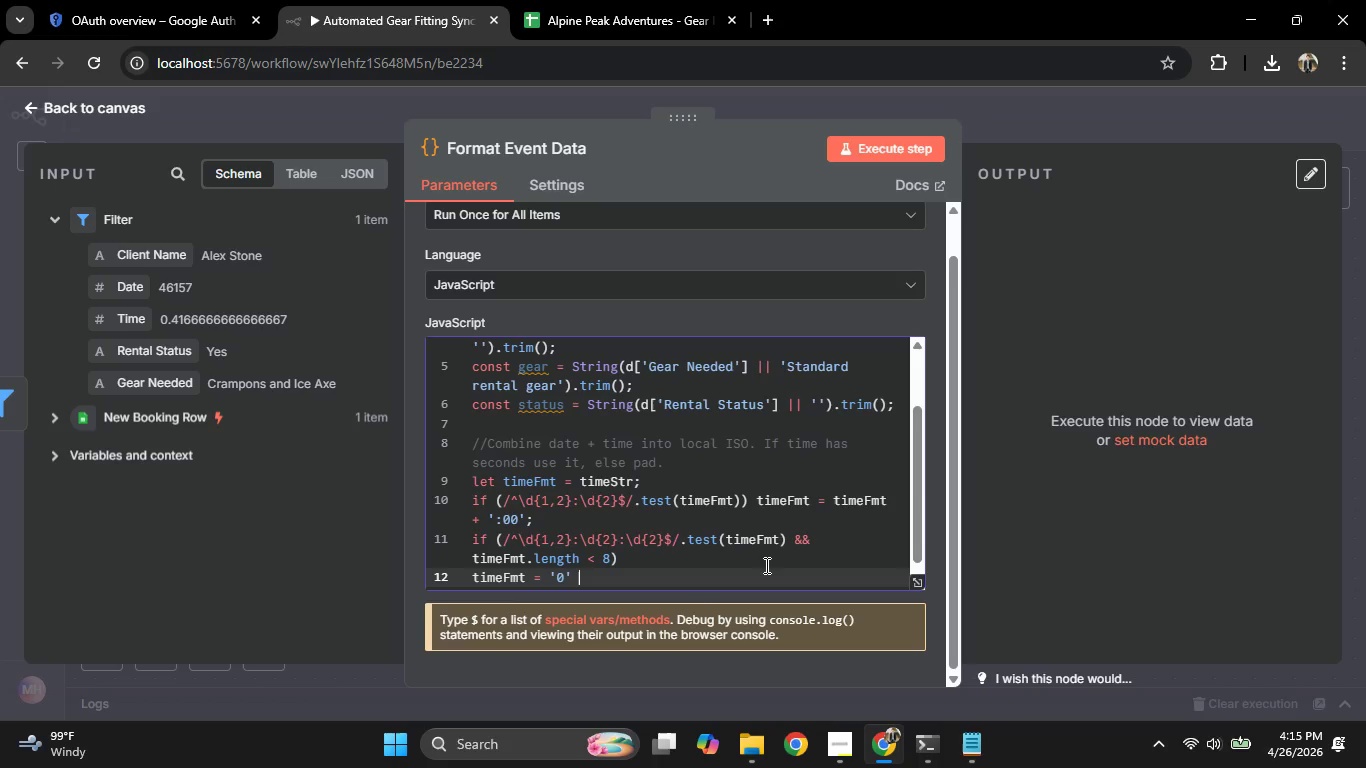 
type( + tim)
 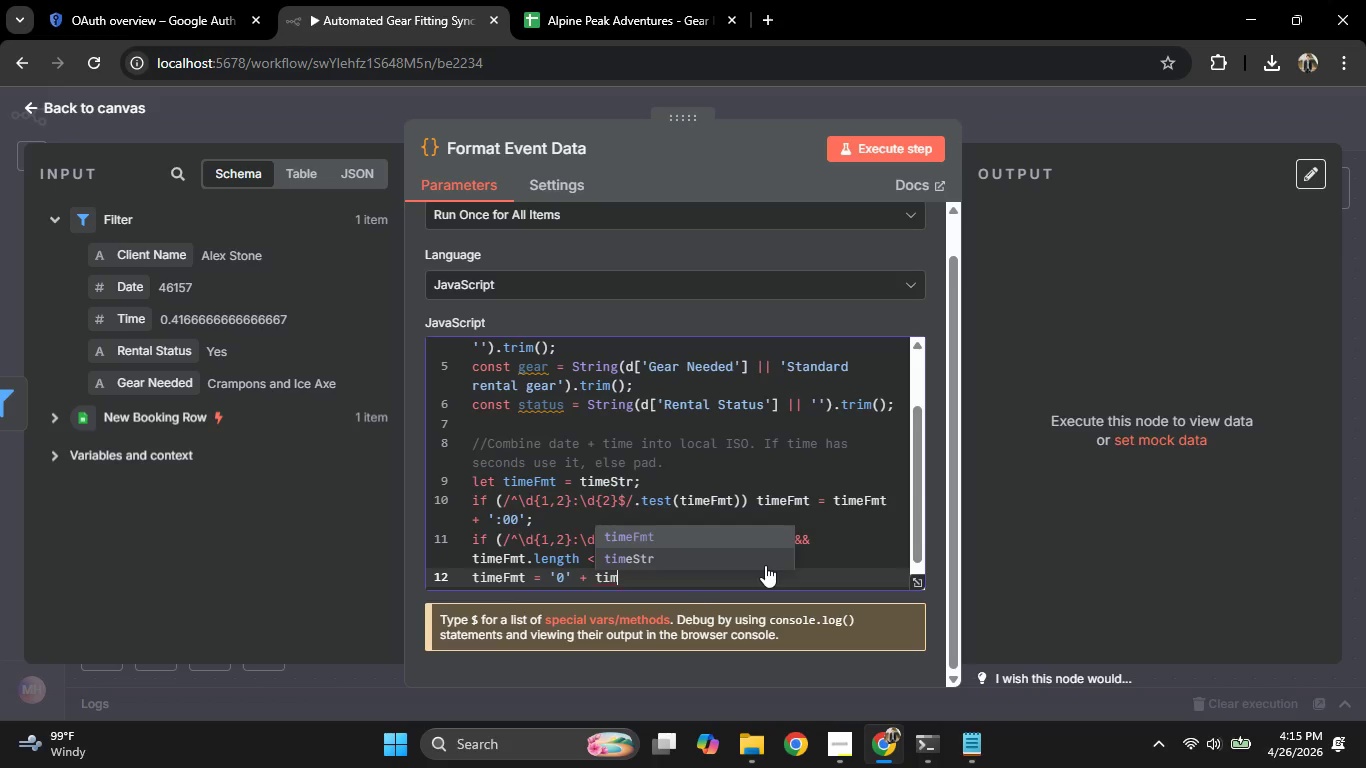 
key(Enter)
 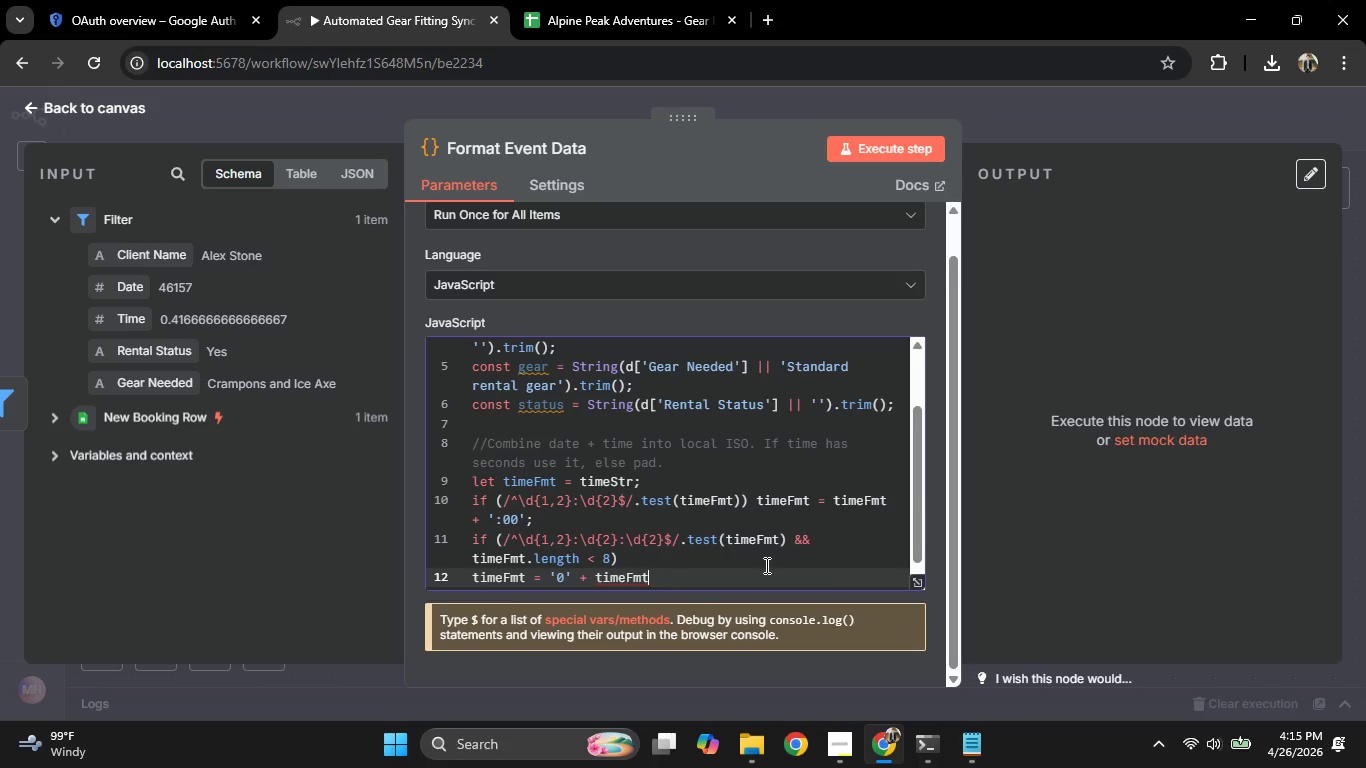 
key(Semicolon)
 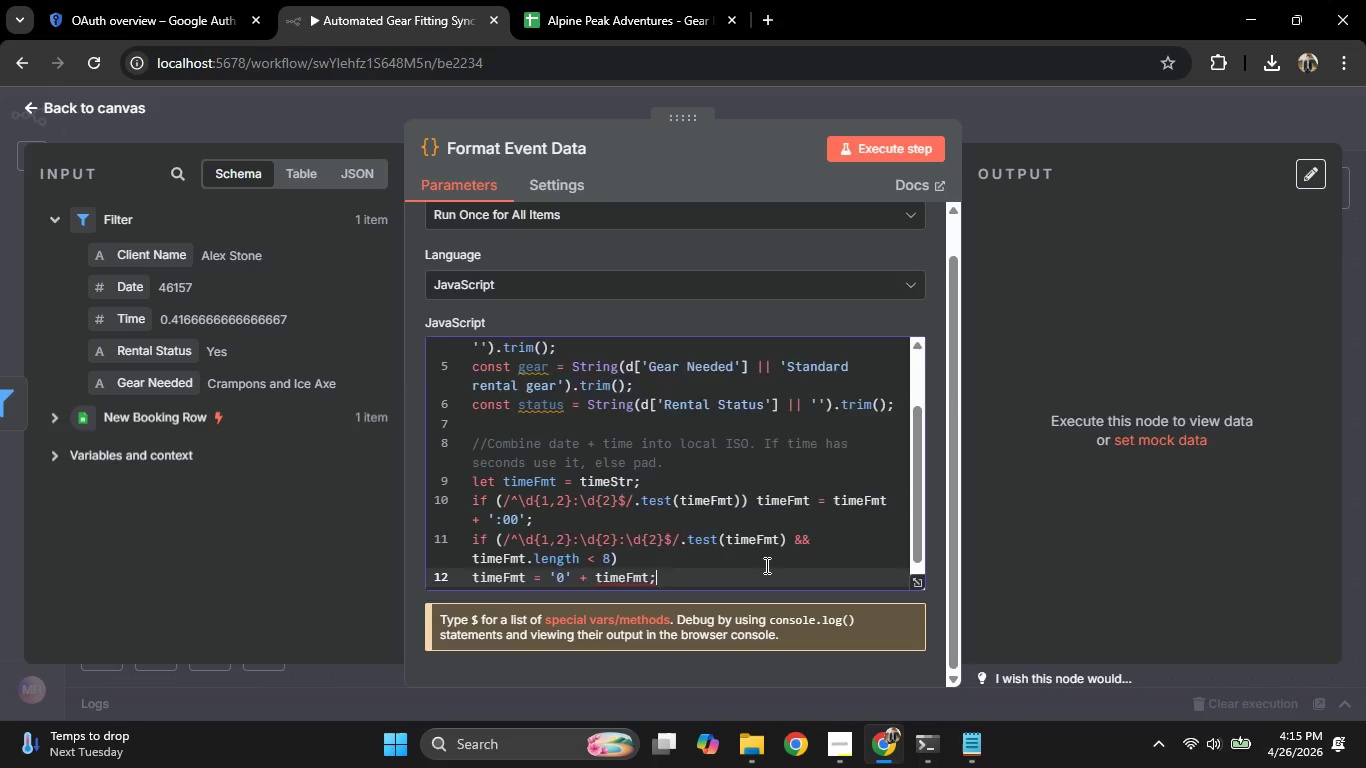 
key(Enter)
 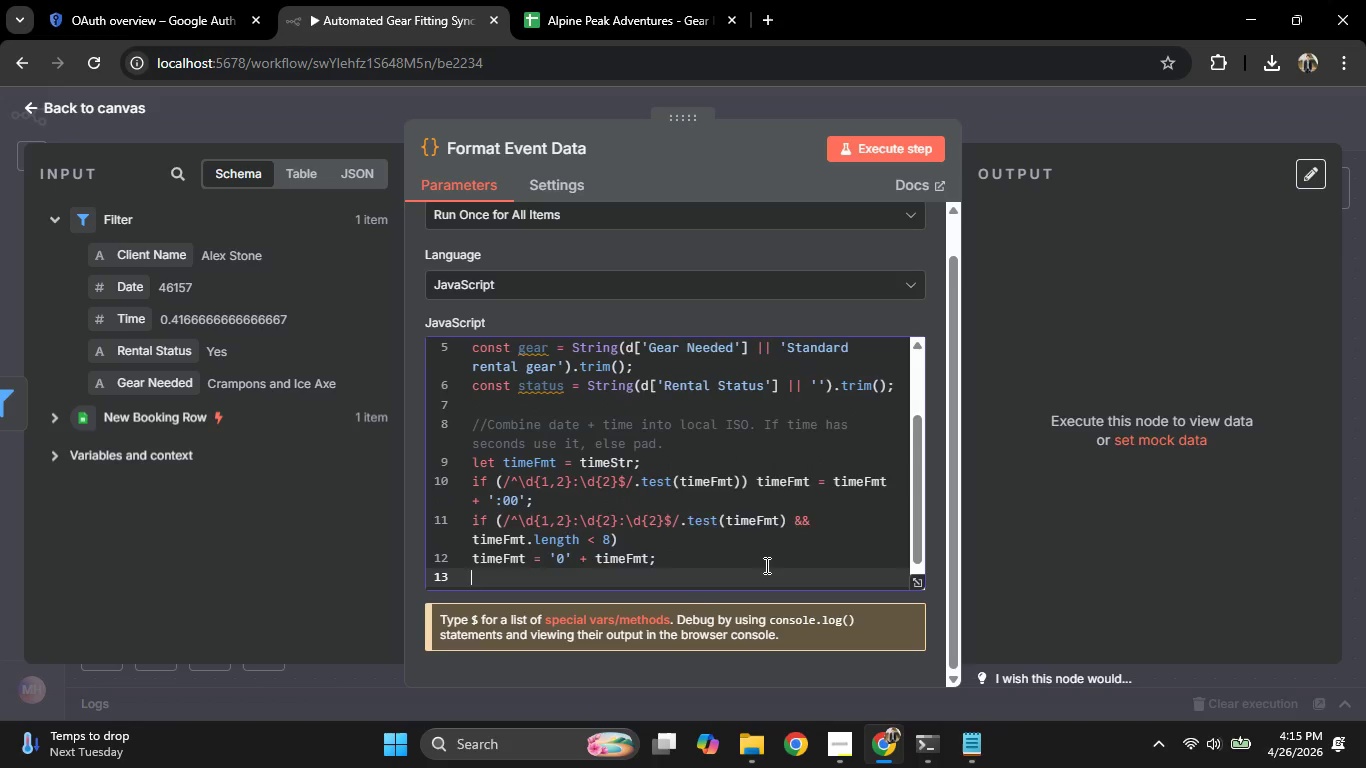 
key(Enter)
 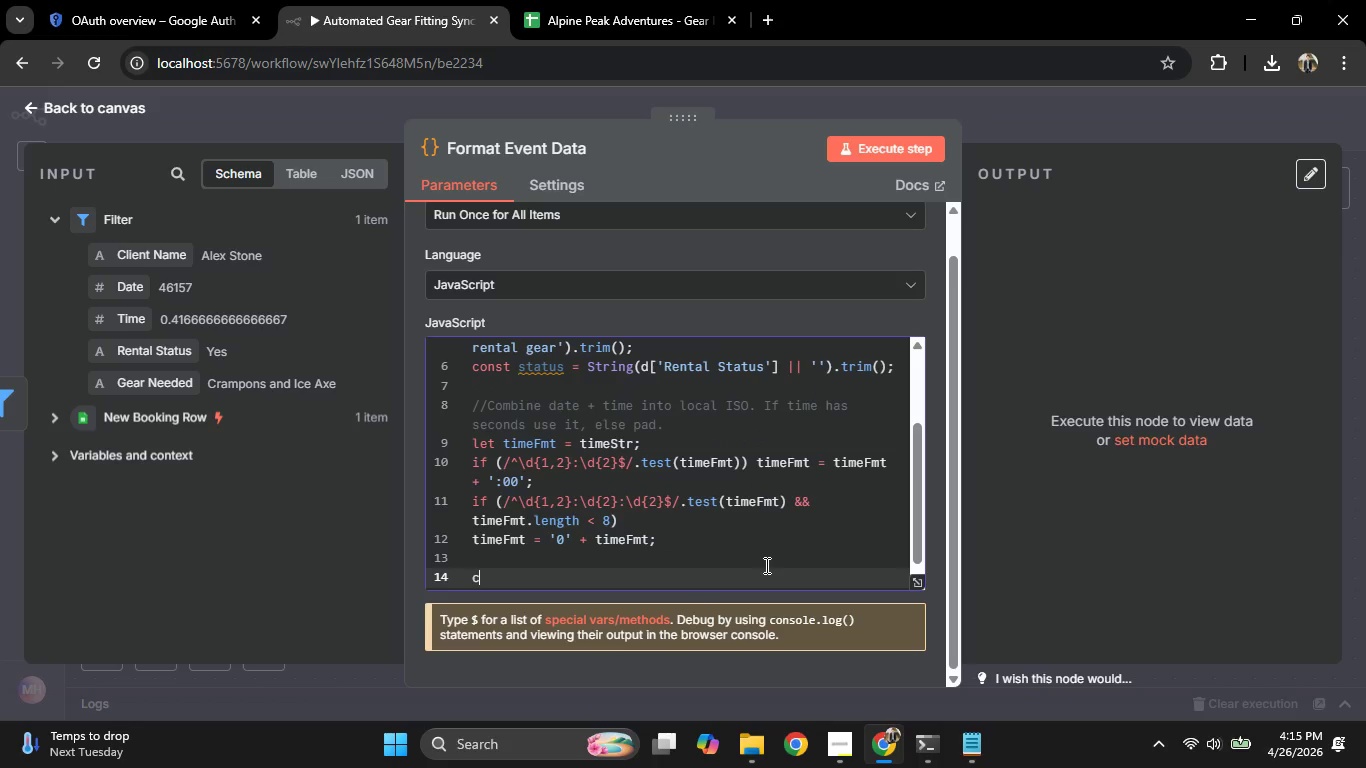 
type(const startISO = `${da)
 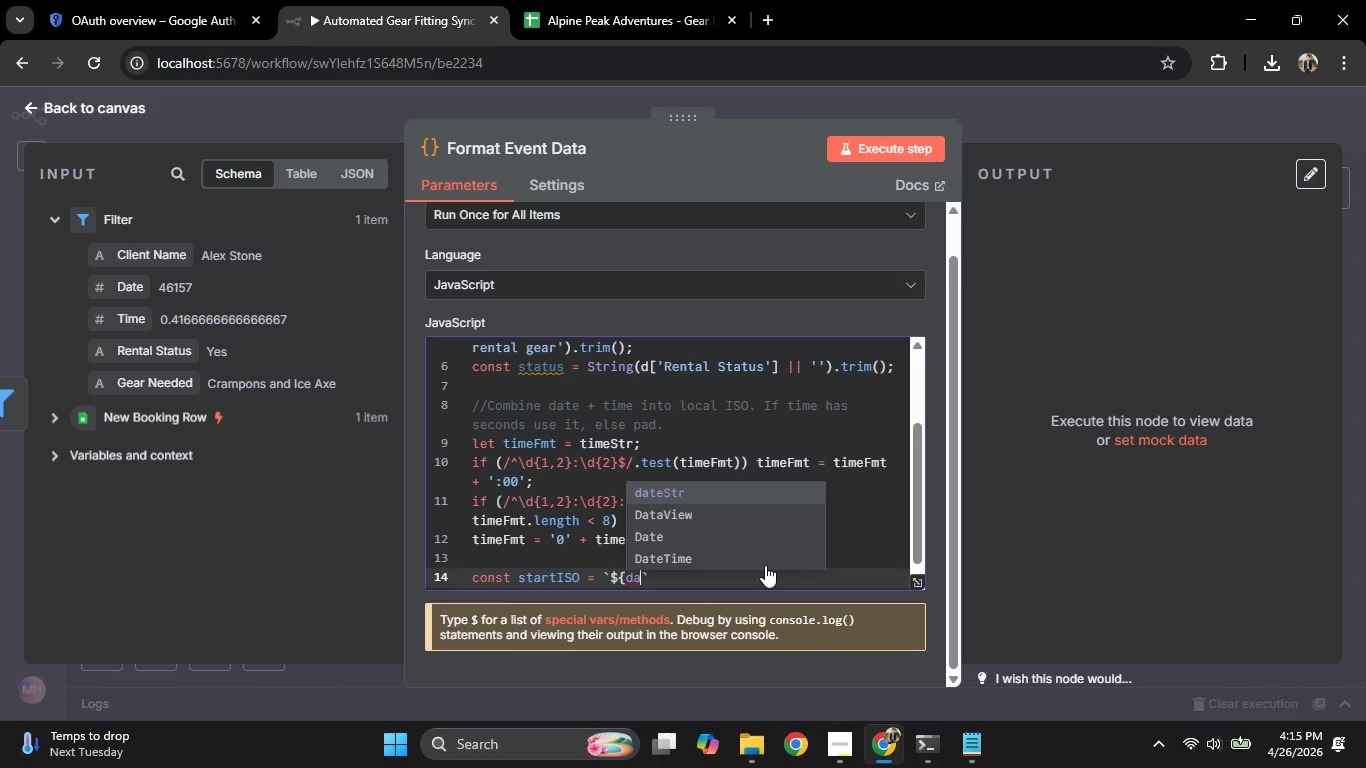 
key(Enter)
 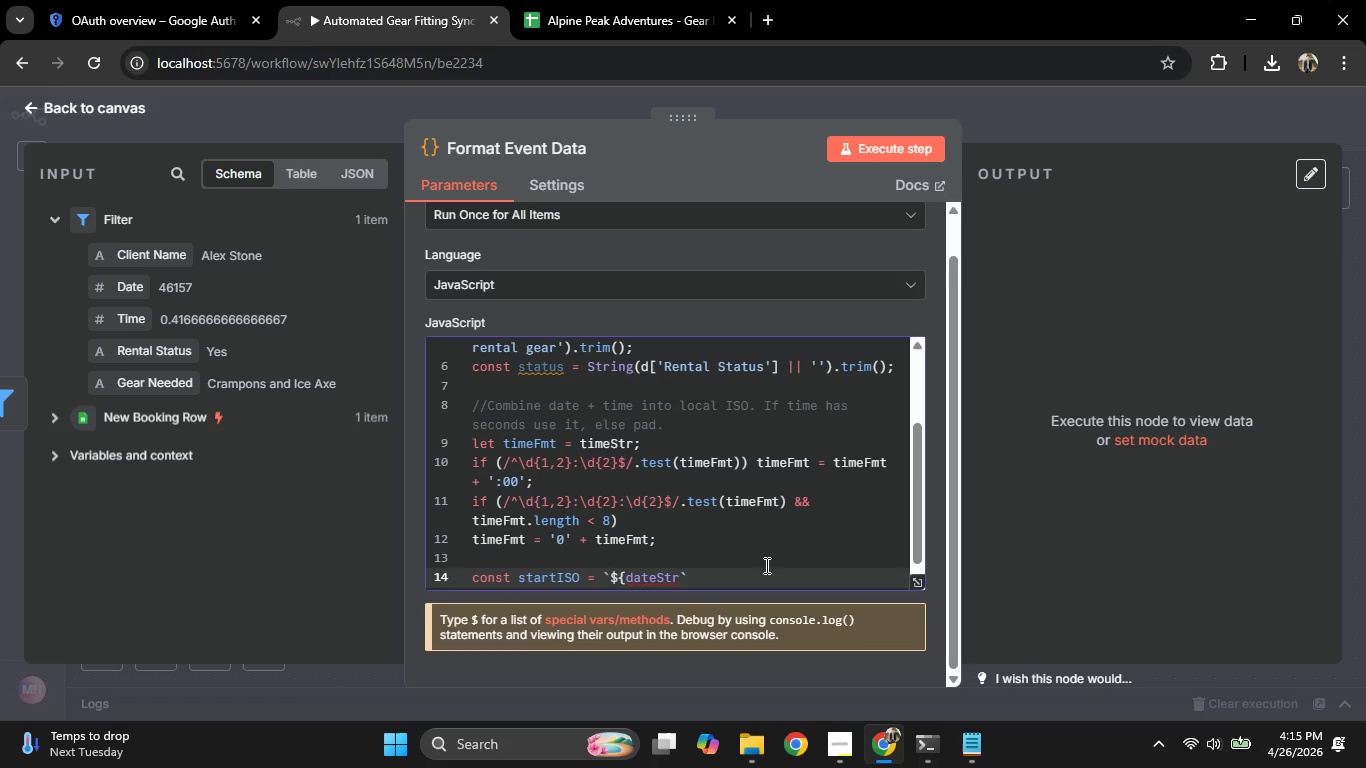 
key(Shift+BracketRight)
 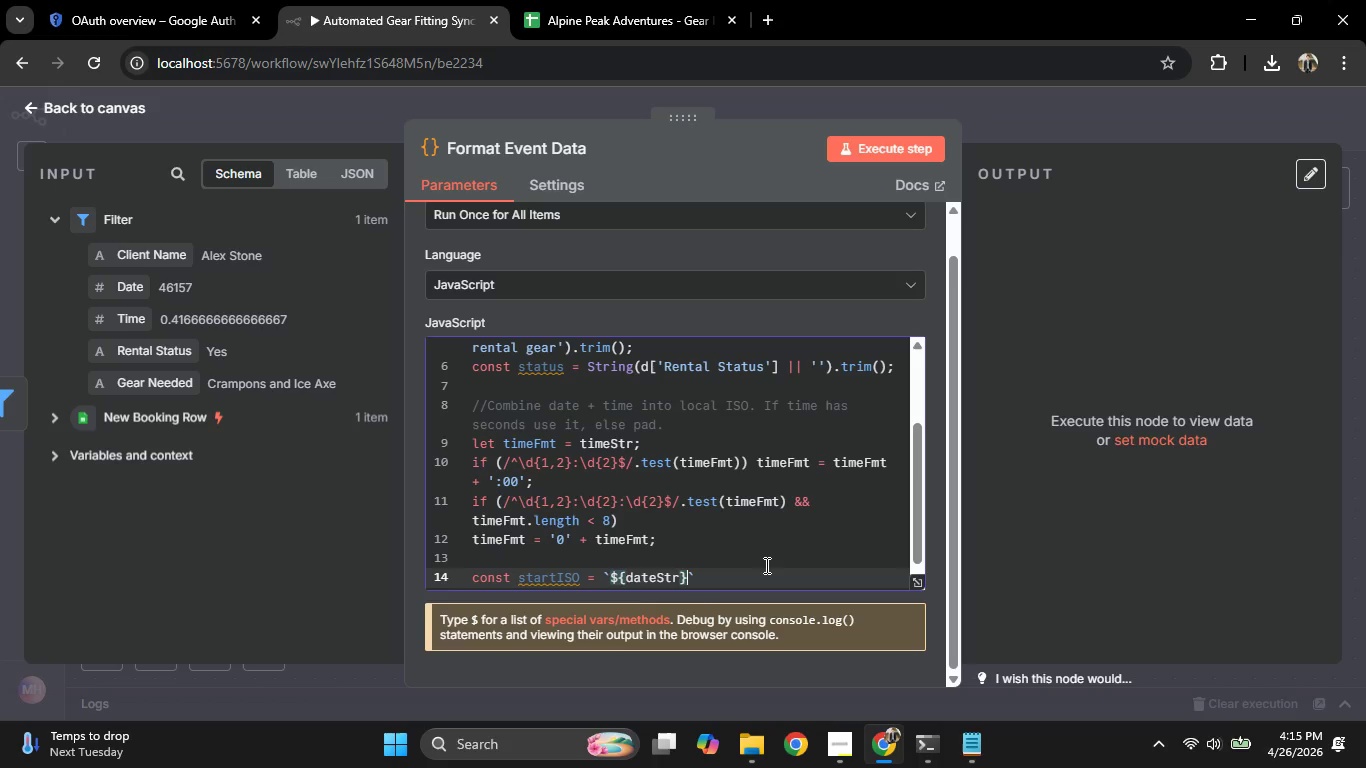 
wait(25.95)
 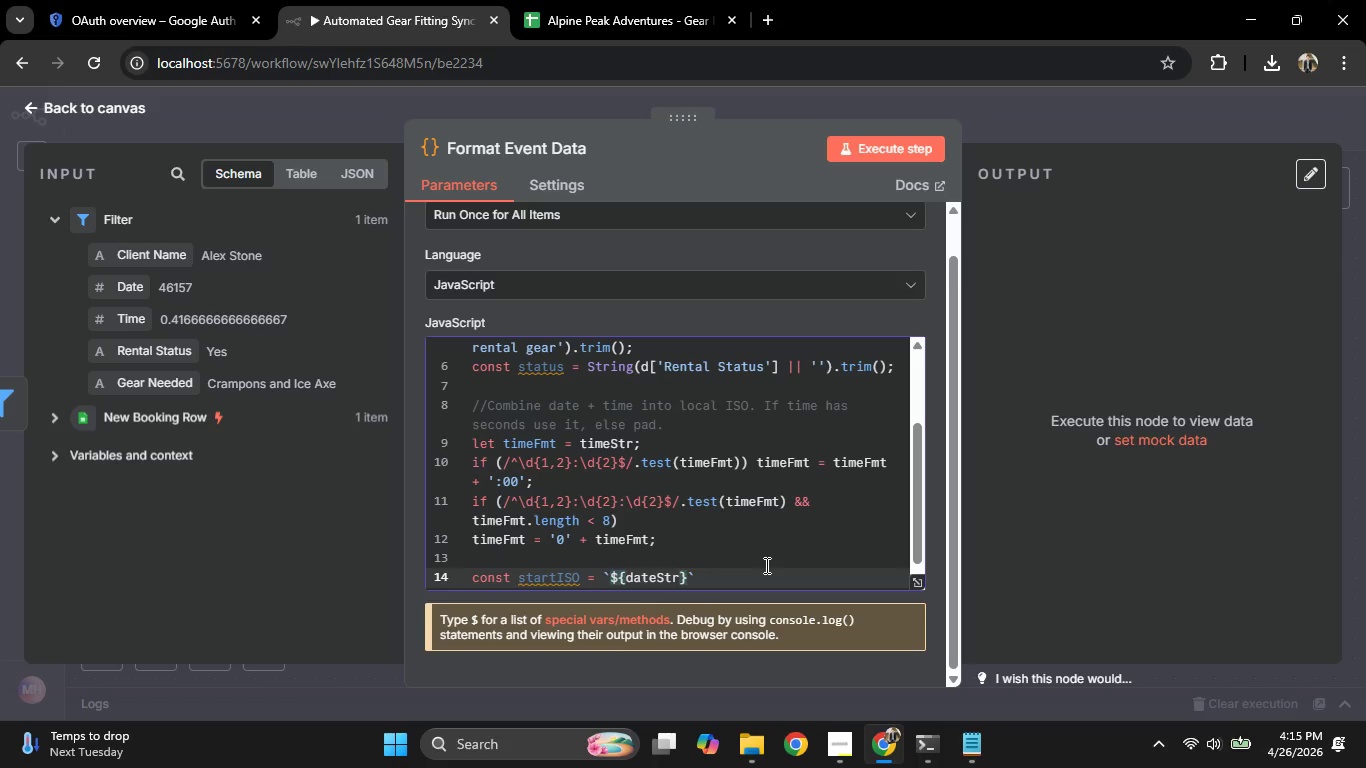 
type(T${})
 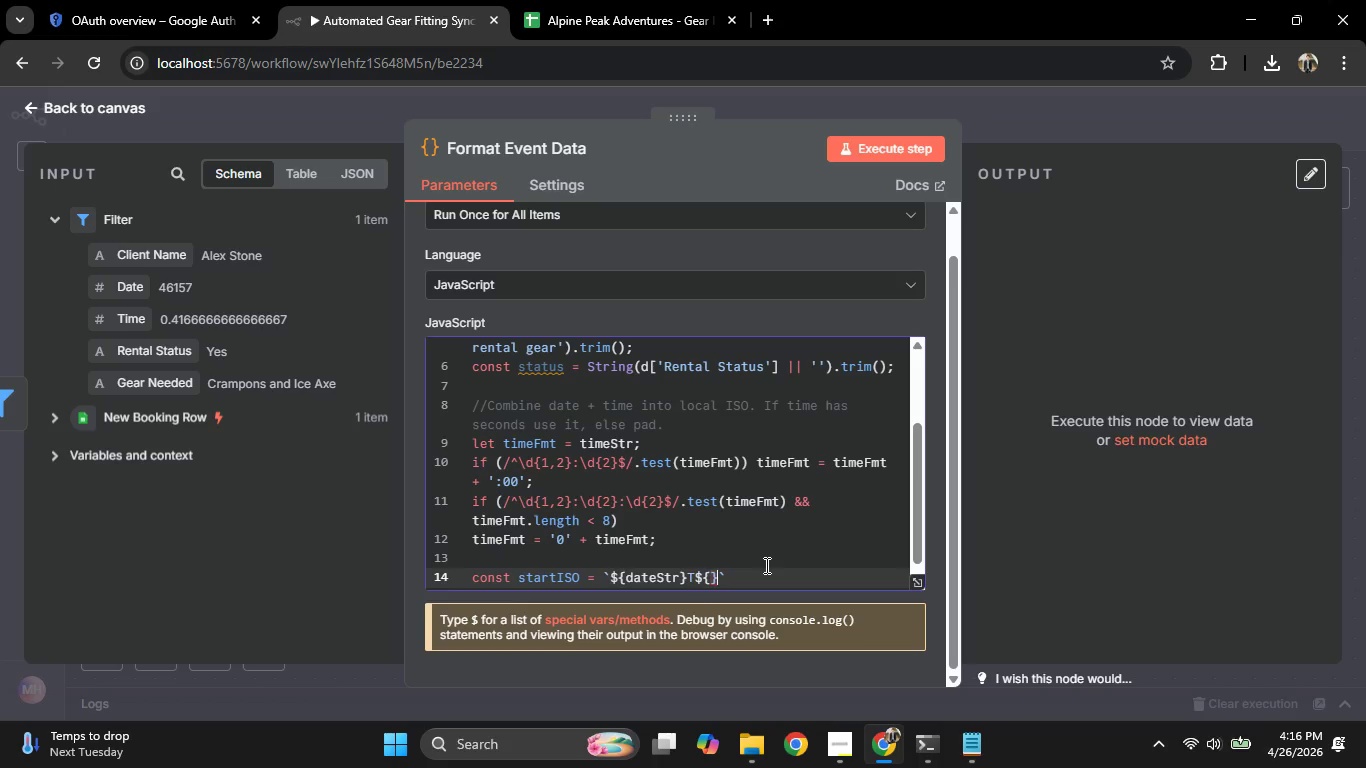 
key(ArrowLeft)
 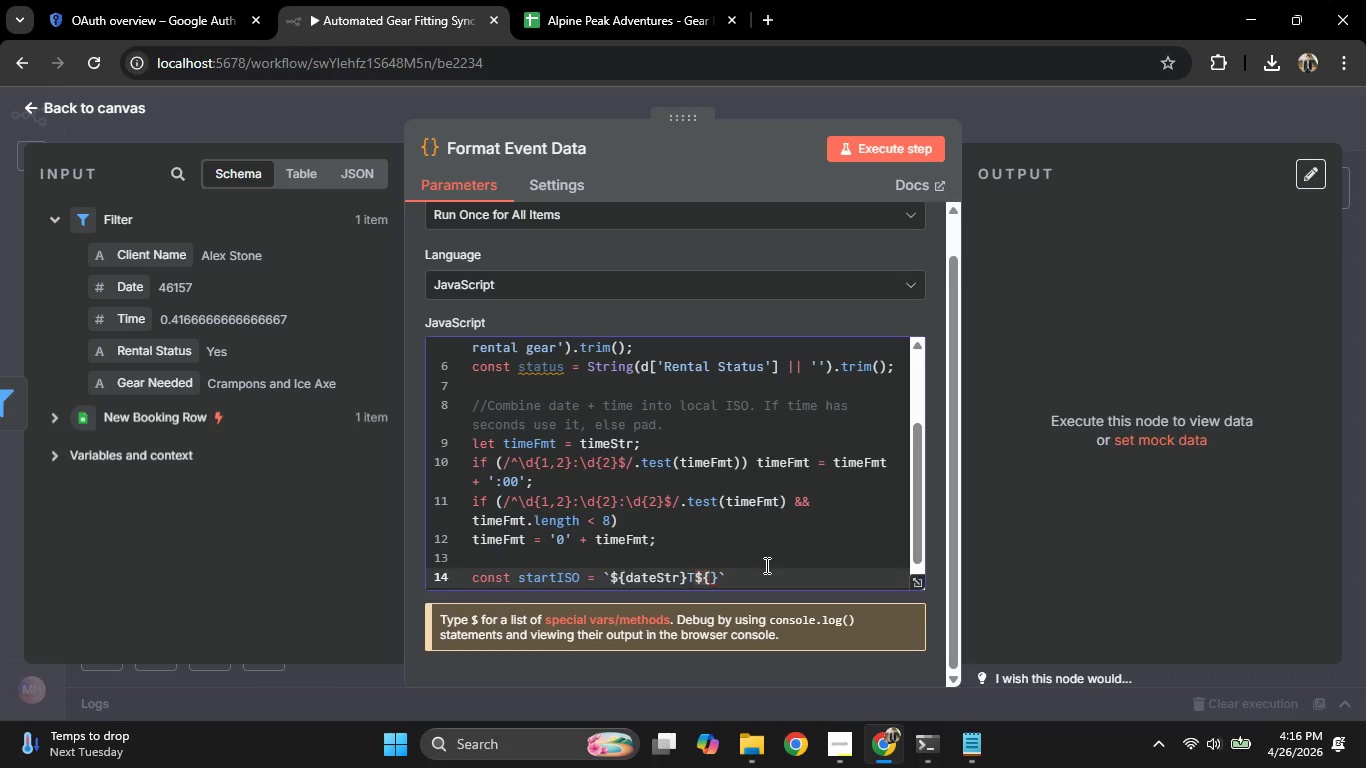 
type(tim)
 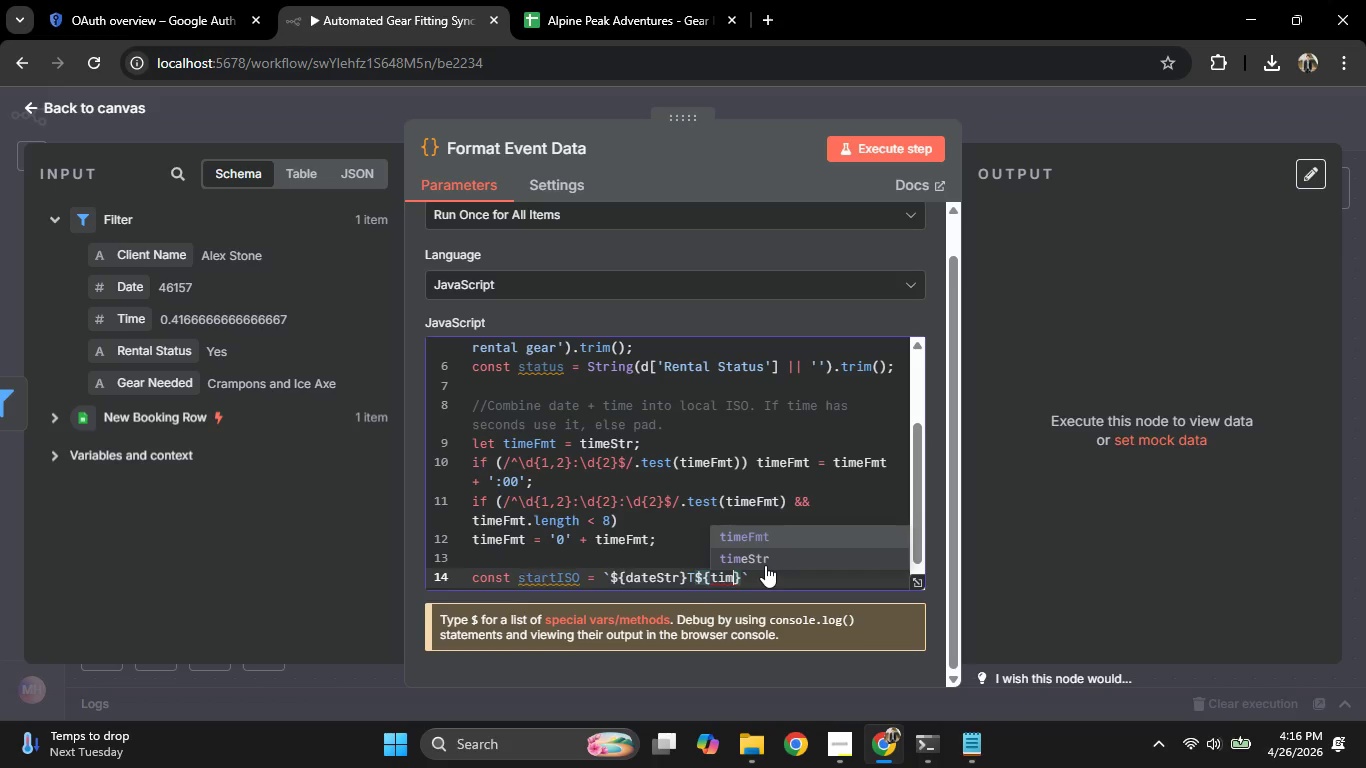 
key(Enter)
 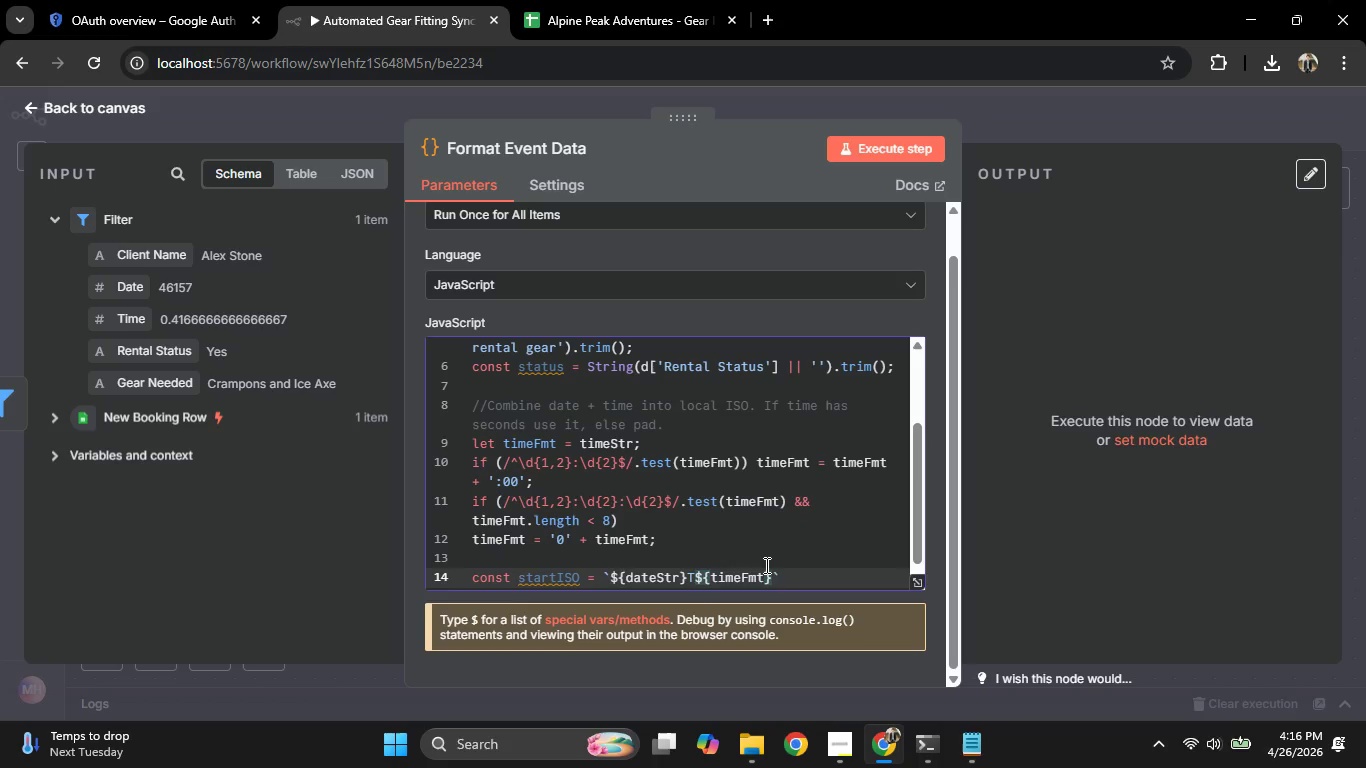 
key(ArrowRight)
 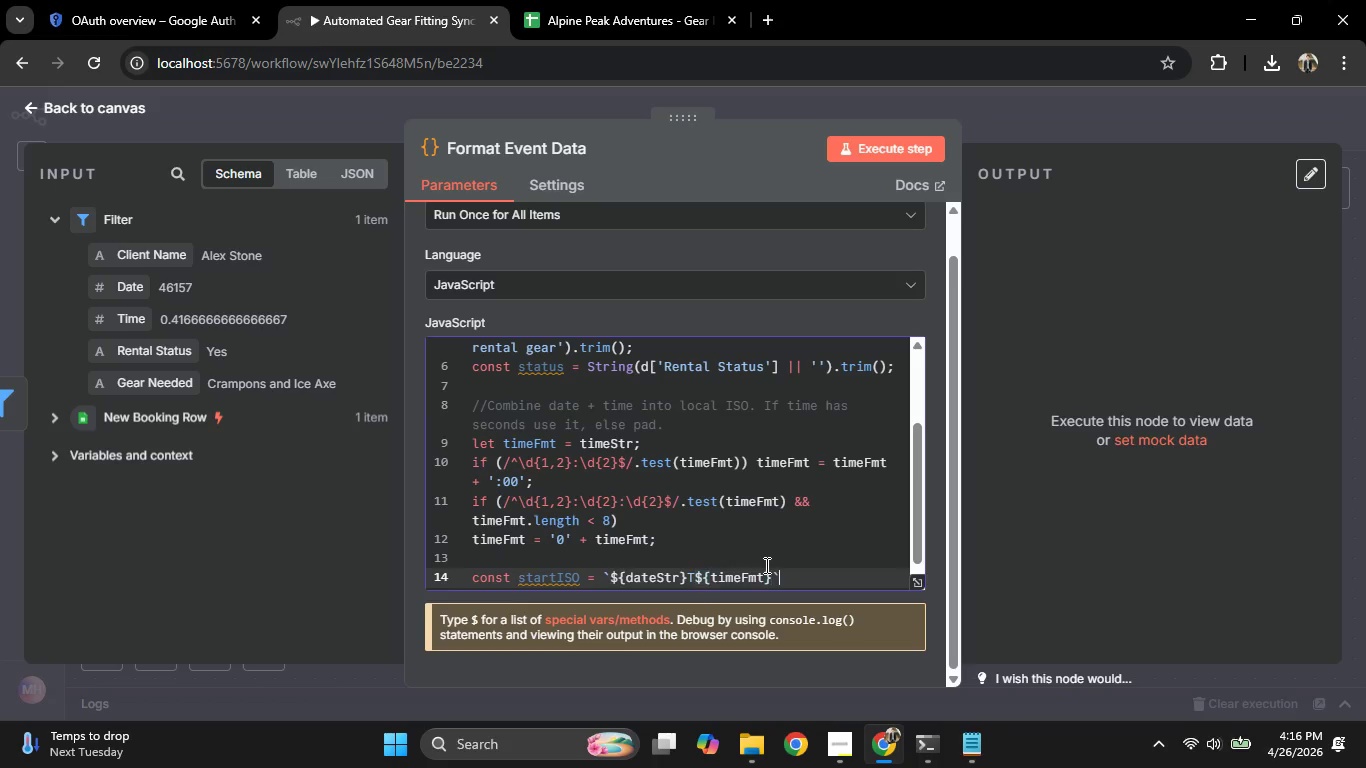 
key(ArrowRight)
 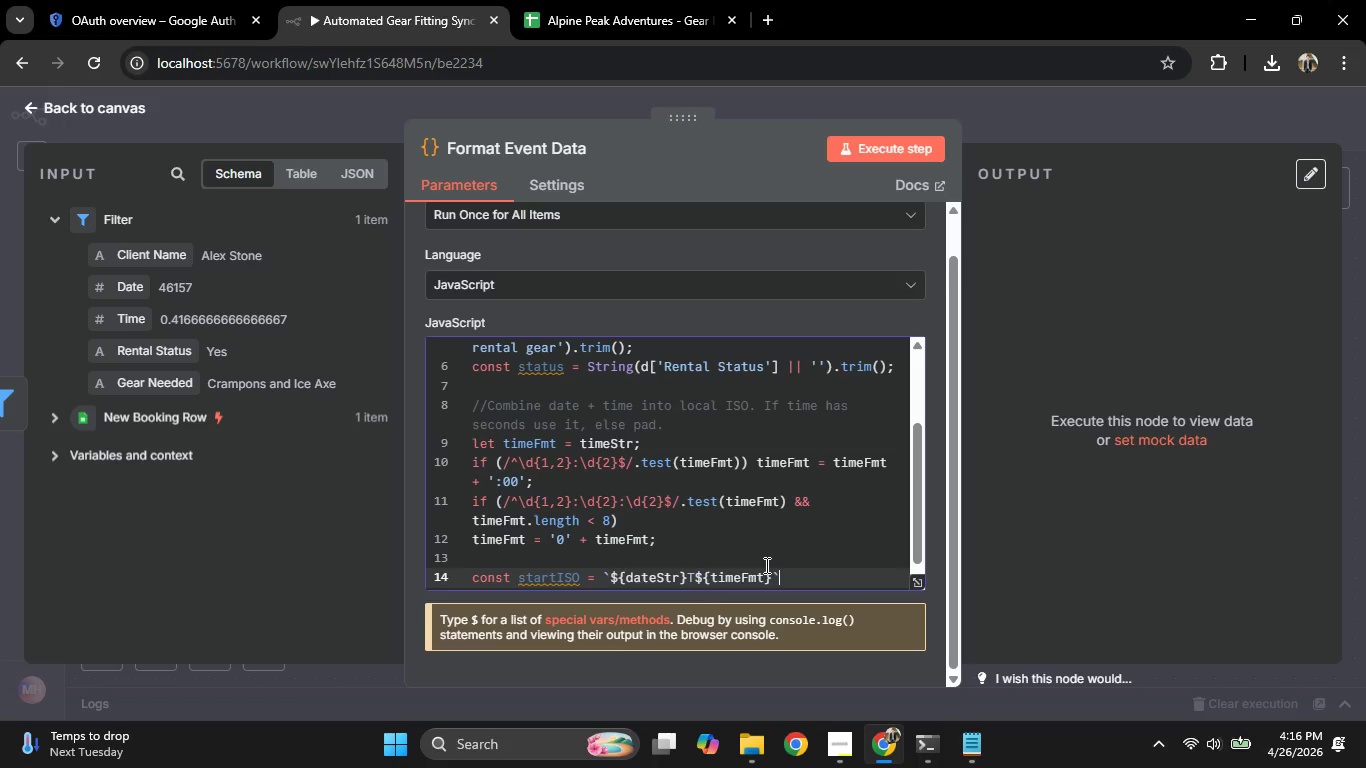 
key(Semicolon)
 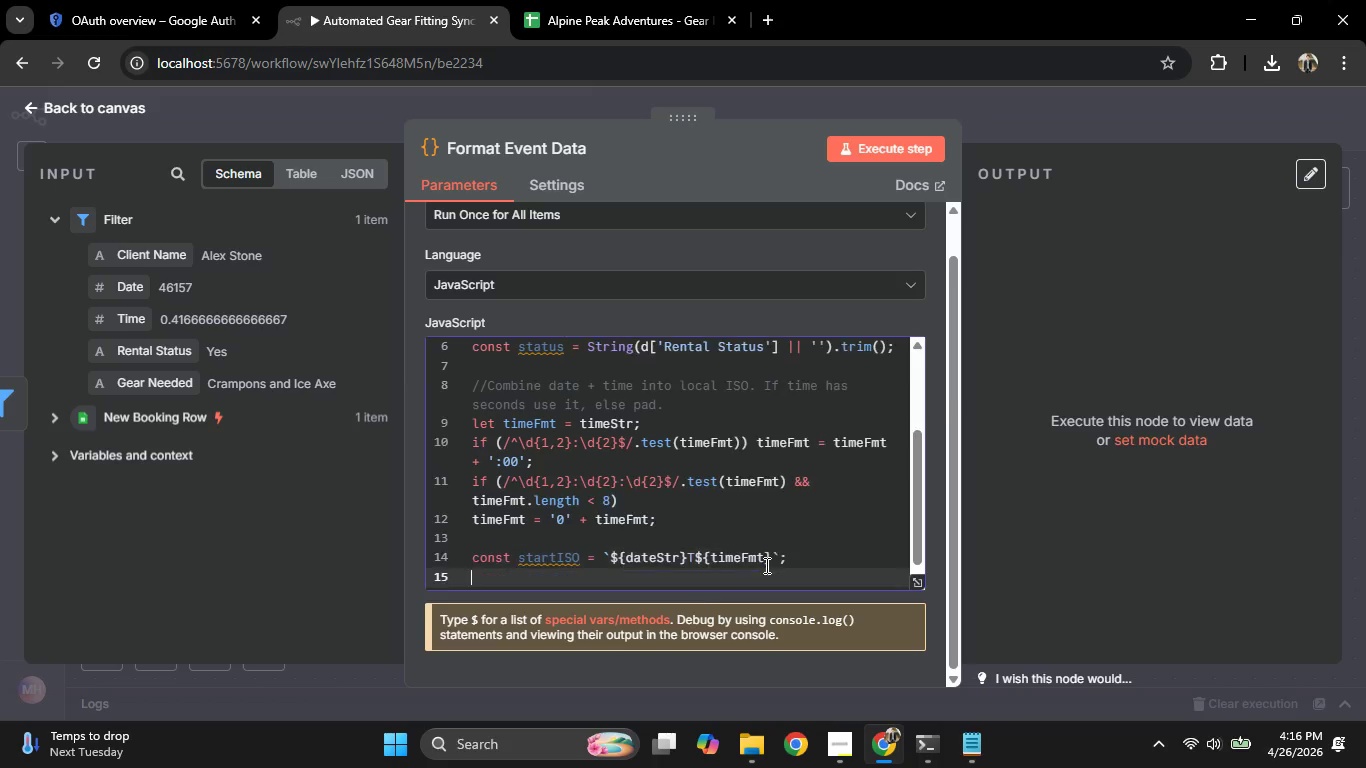 
key(Enter)
 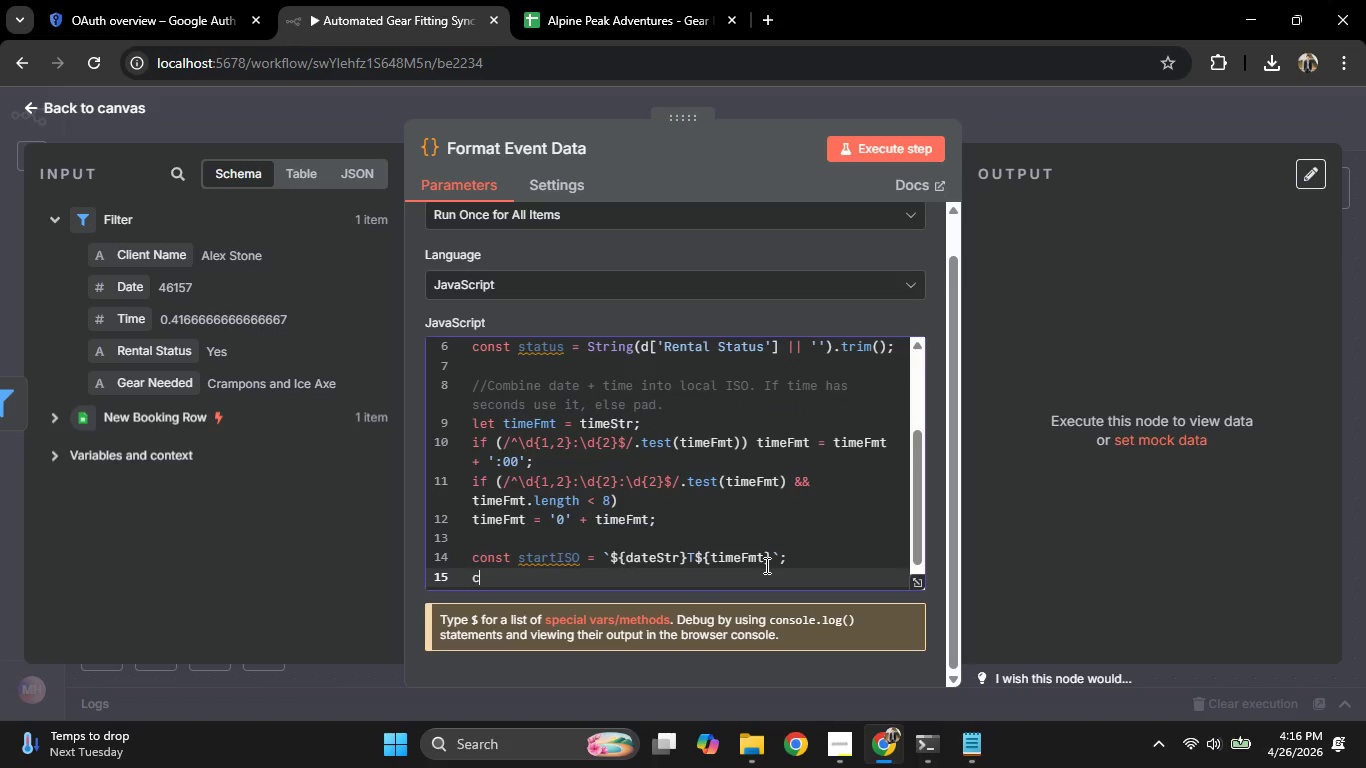 
type(const start = mew)
key(Backspace)
key(Backspace)
key(Backspace)
type(new Date(s)
 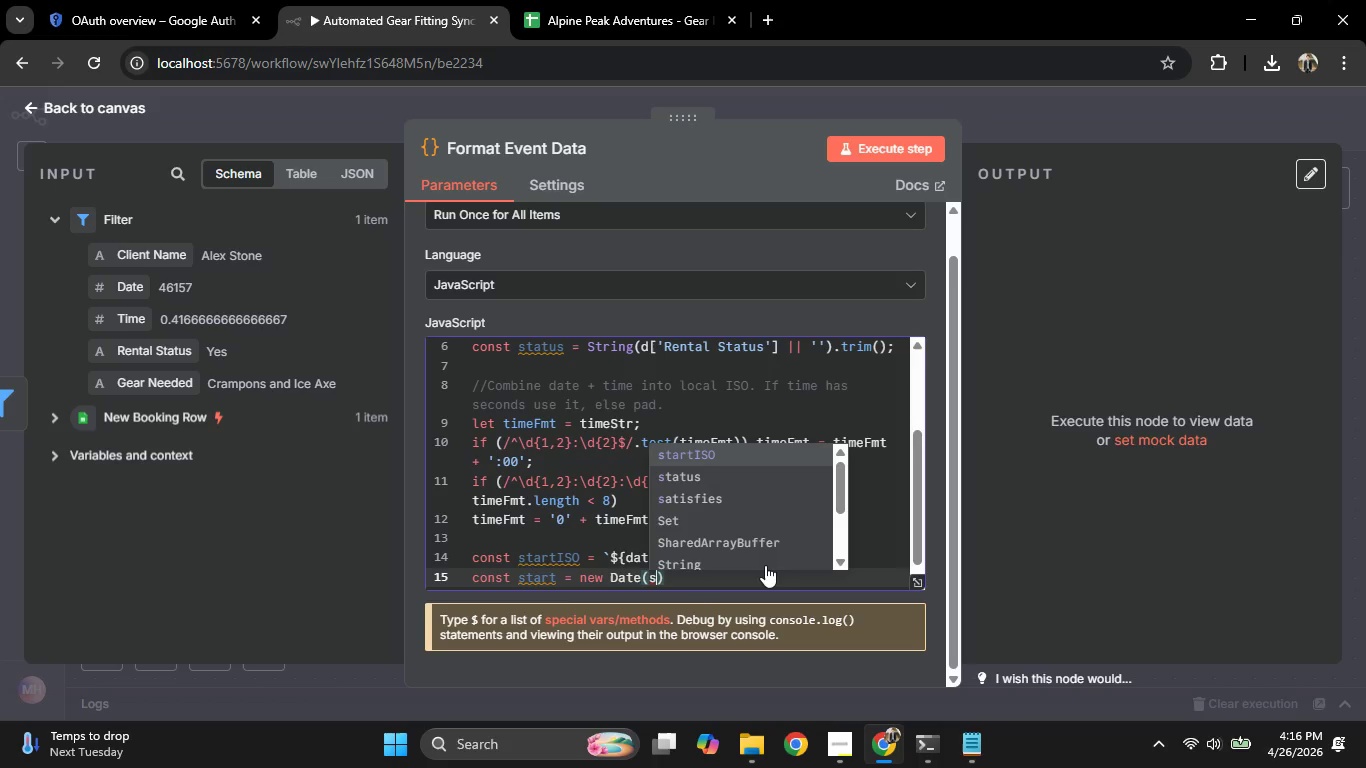 
key(Enter)
 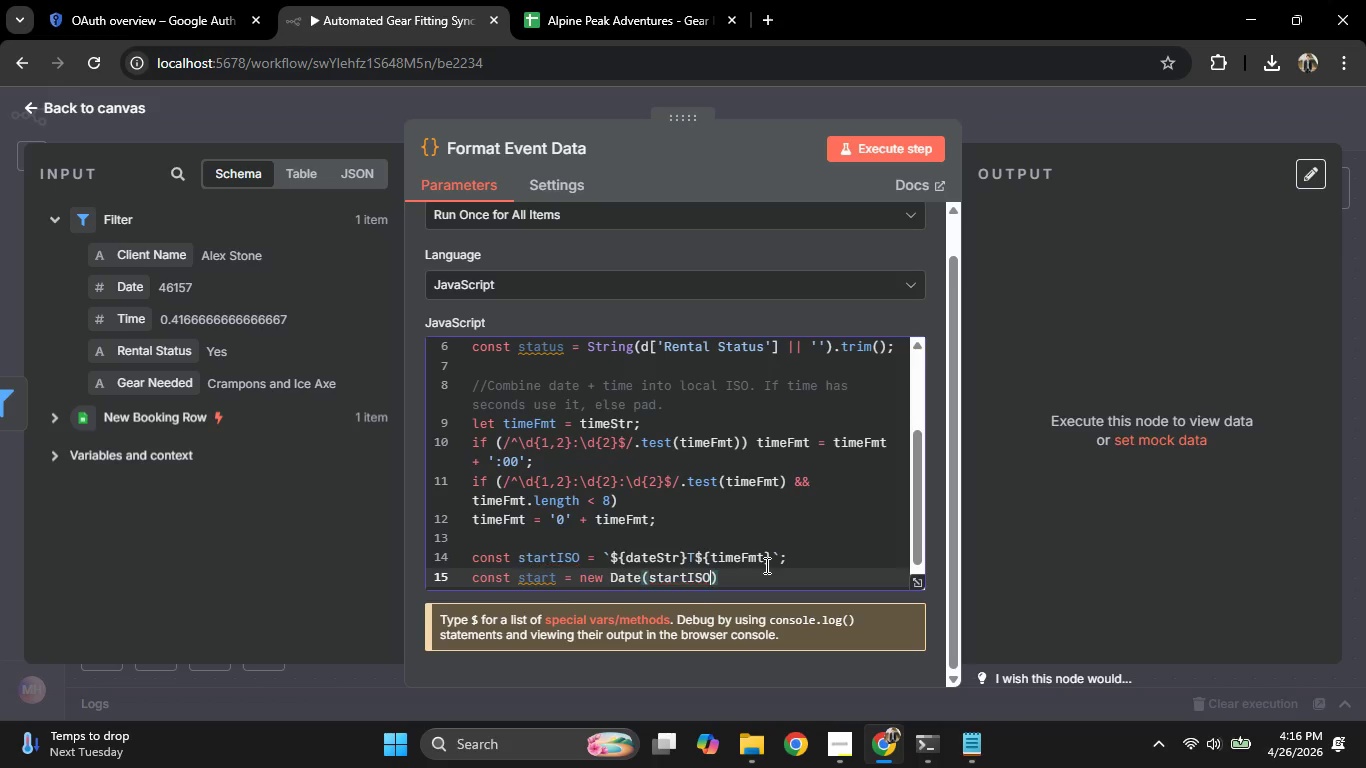 
key(ArrowRight)
 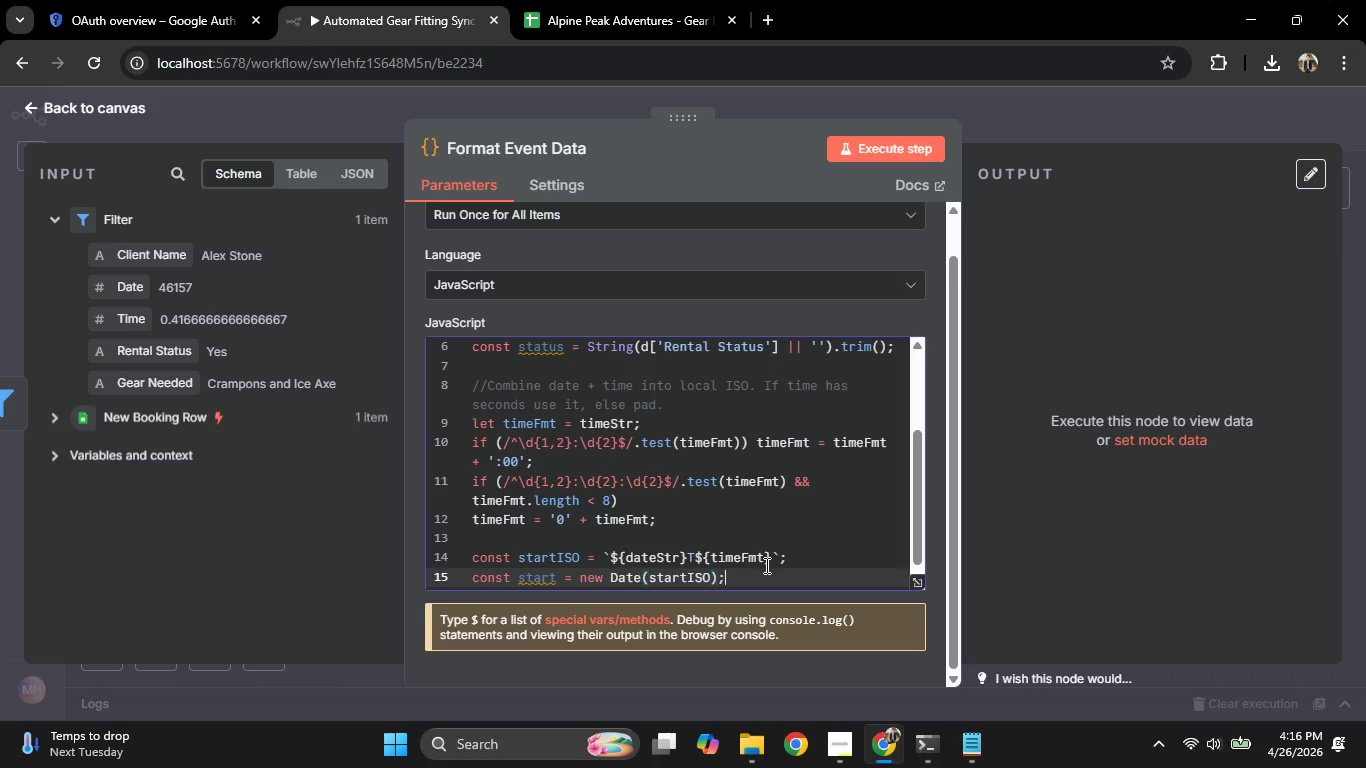 
key(Semicolon)
 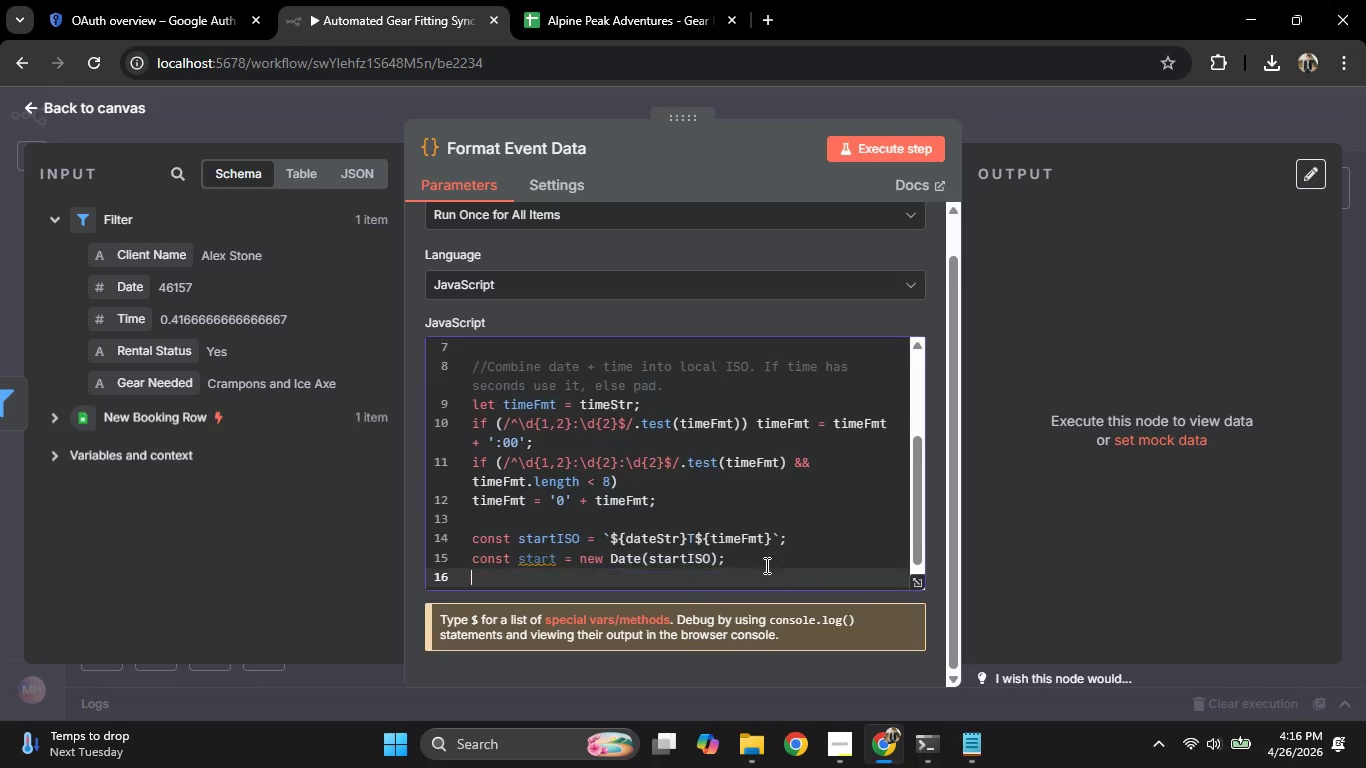 
key(Enter)
 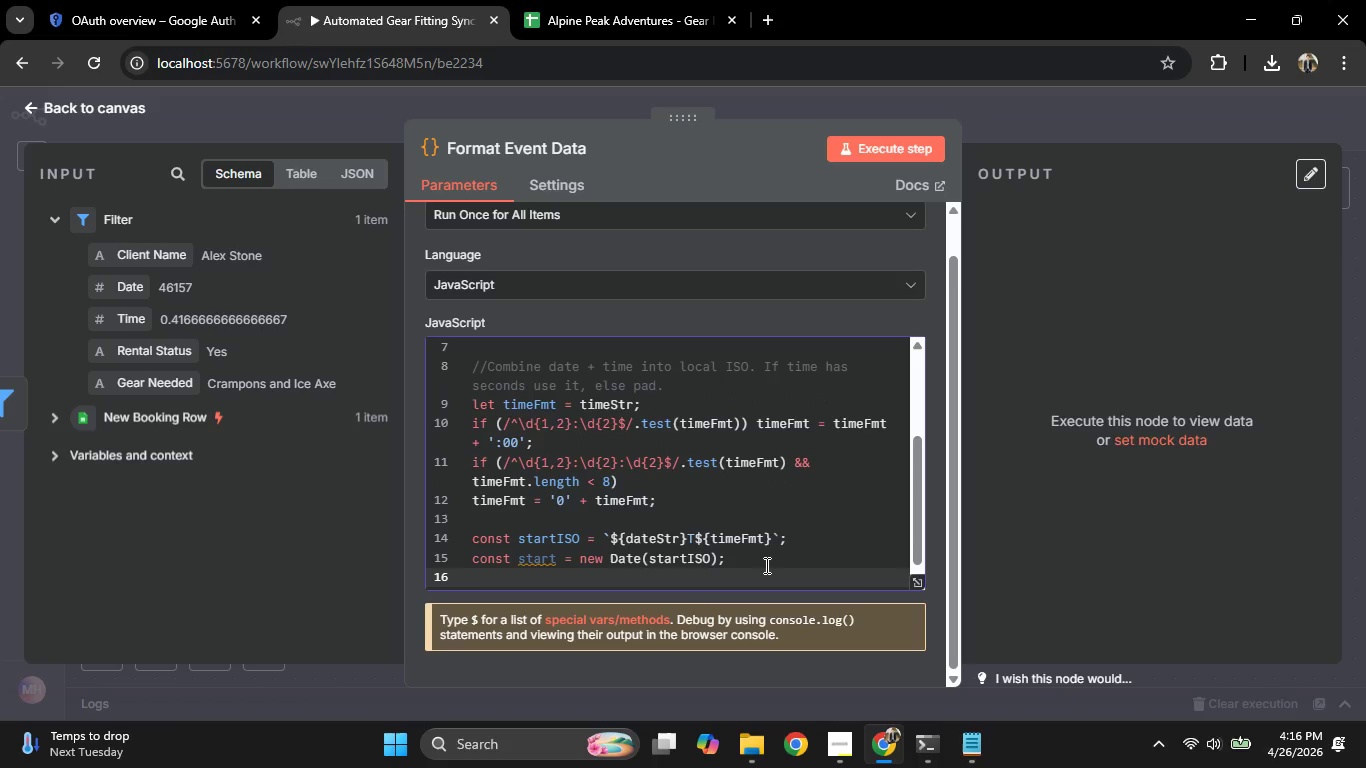 
type(const end = new Date(st)
 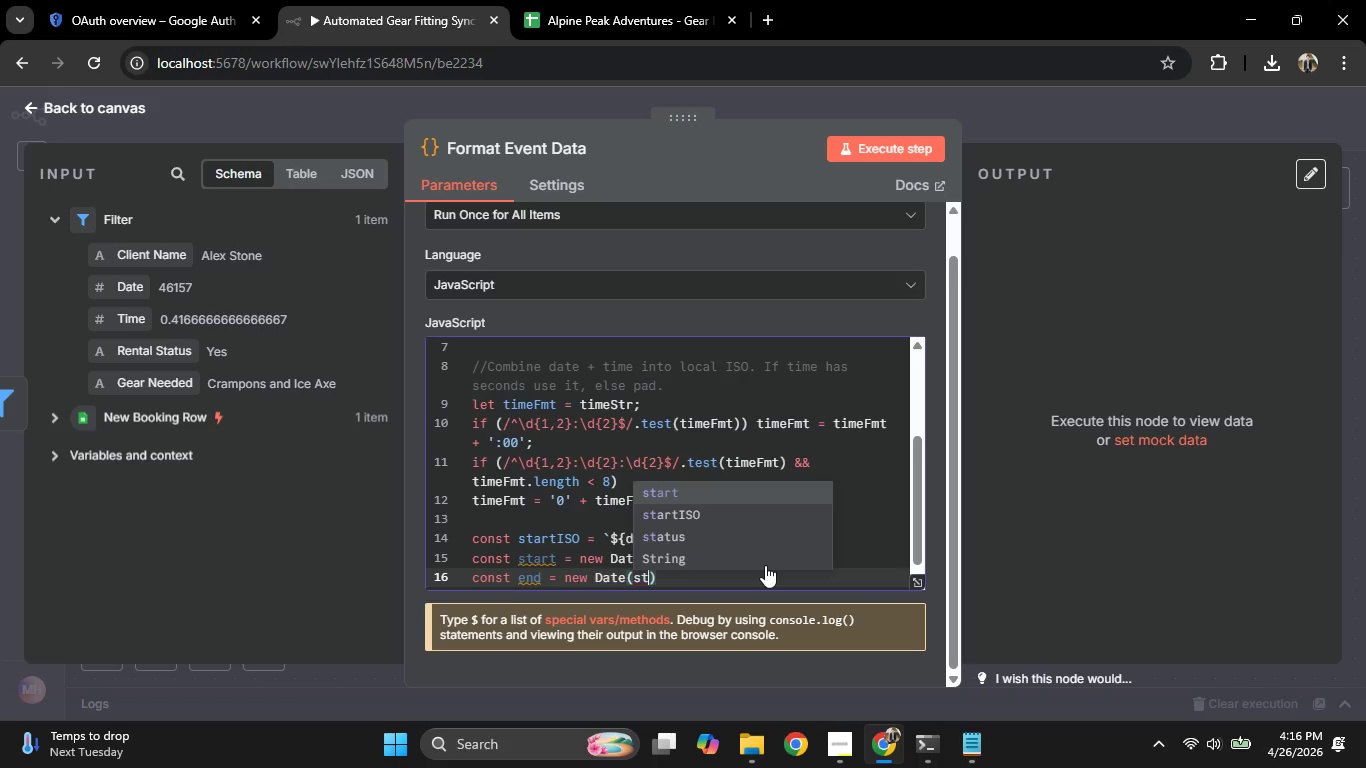 
key(Enter)
 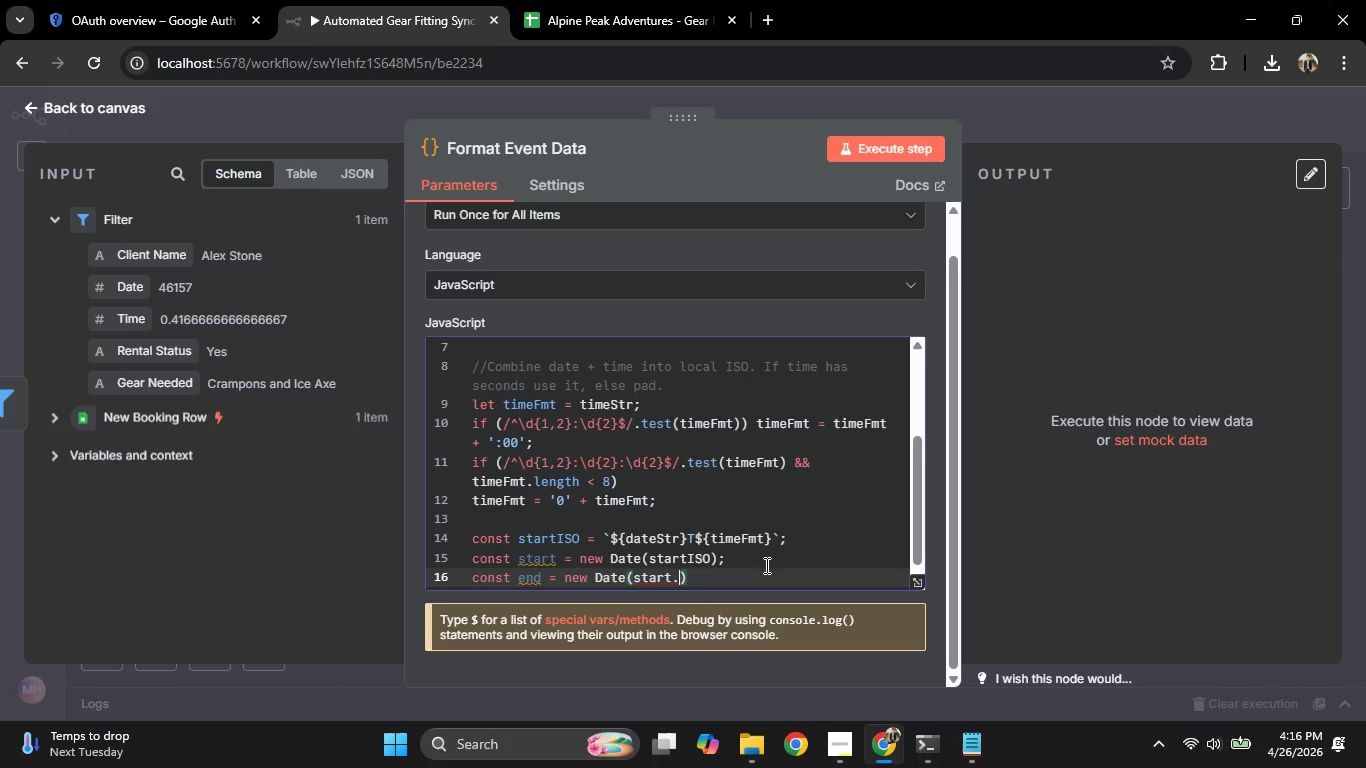 
type(.getT)
 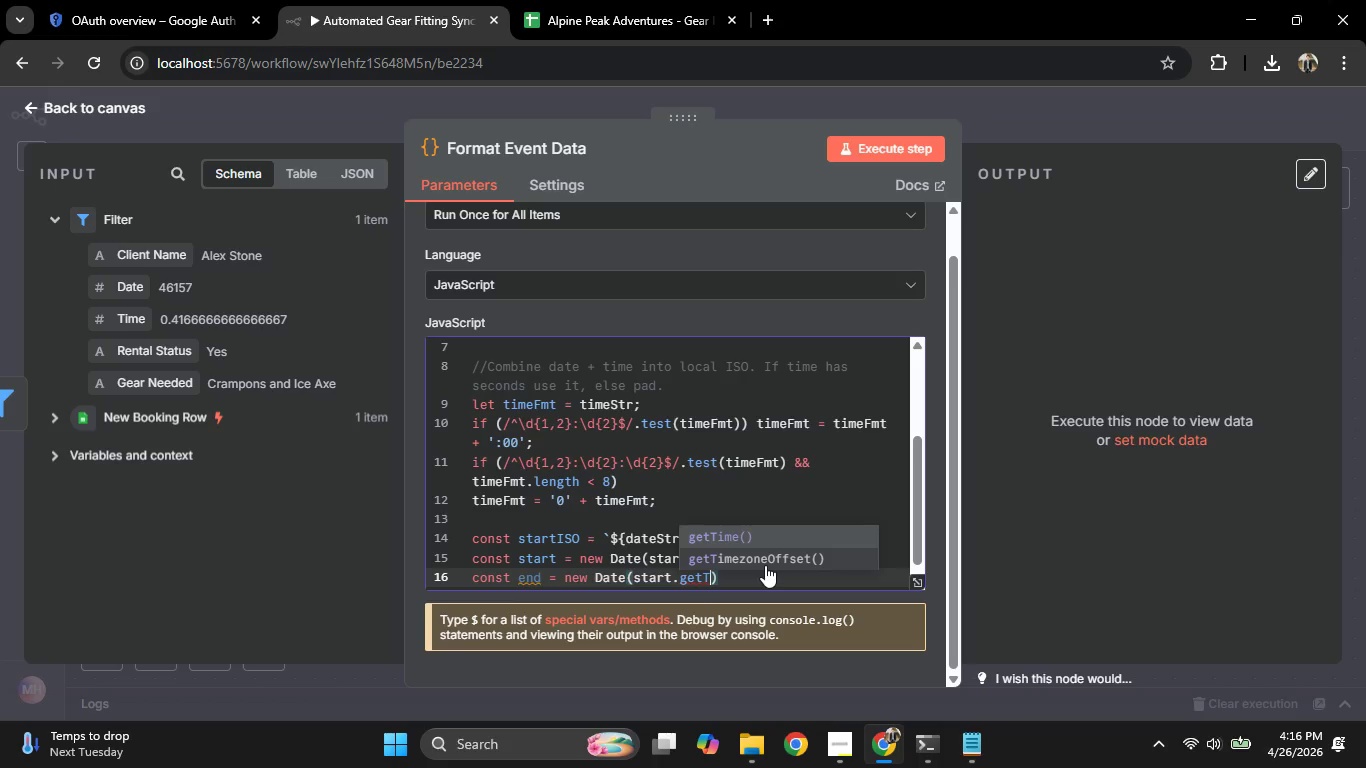 
key(Enter)
 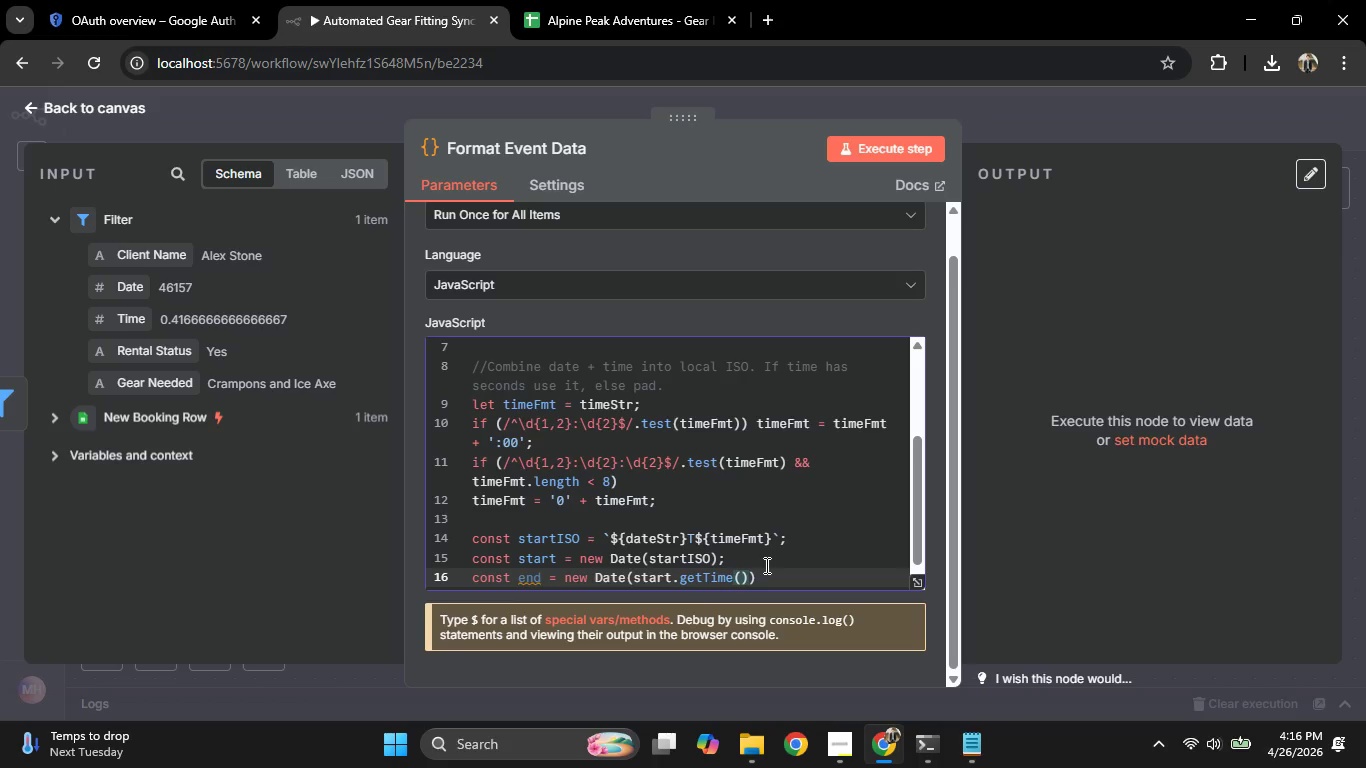 
key(ArrowRight)
 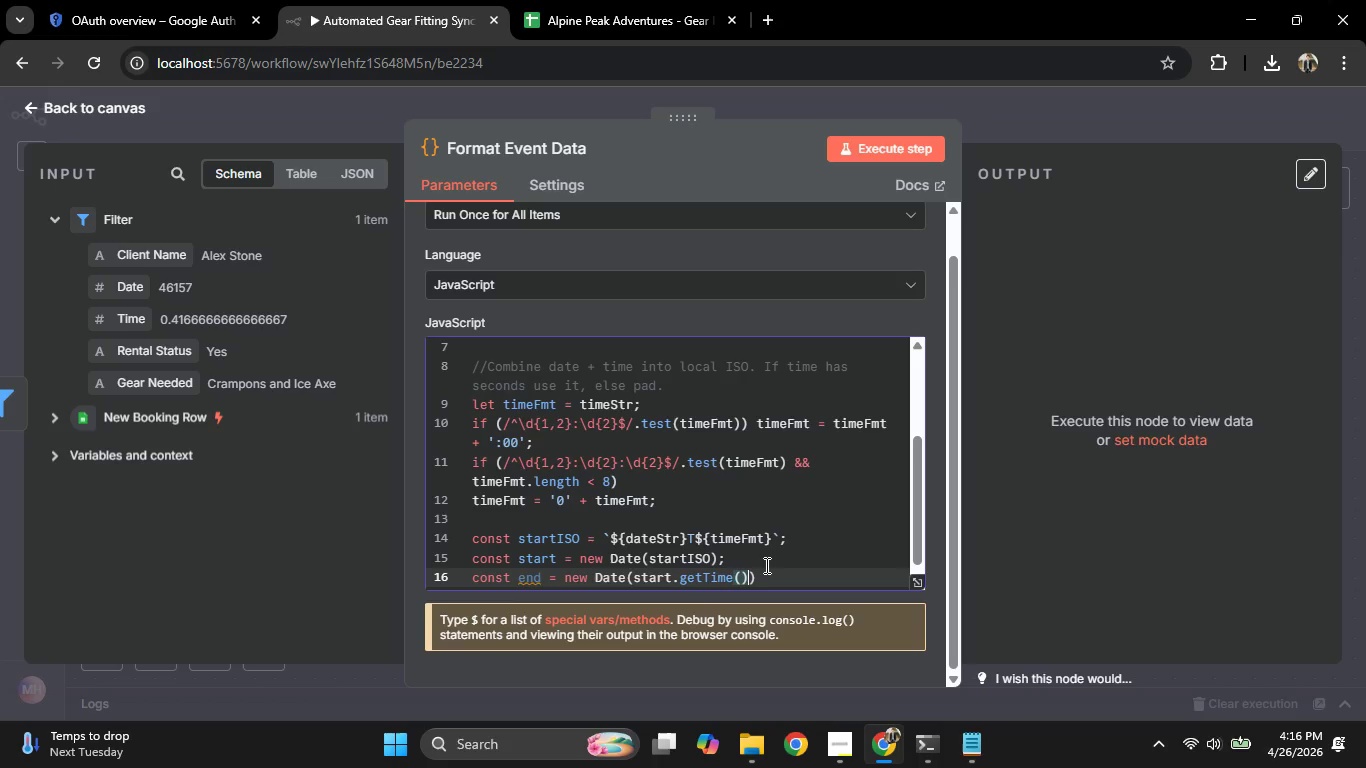 
type(+30*60*1000)
 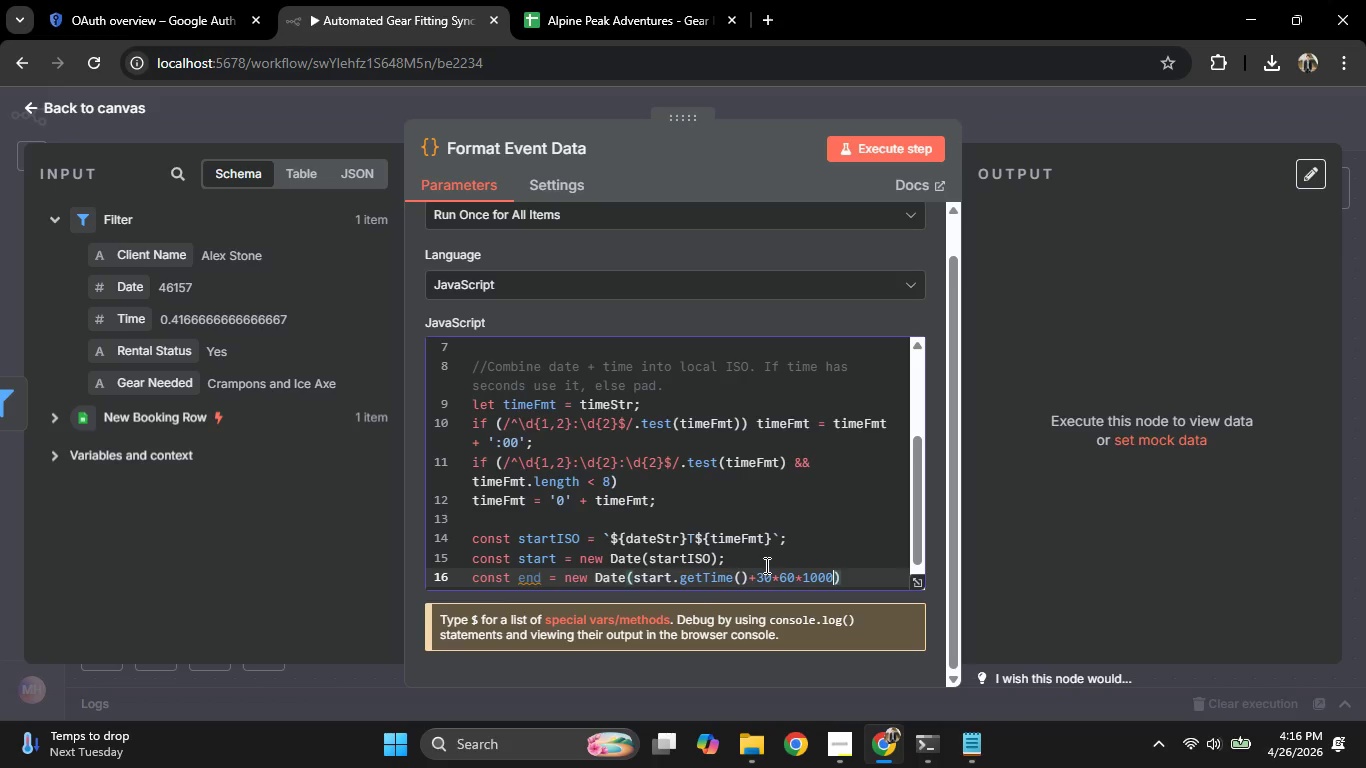 
key(ArrowRight)
 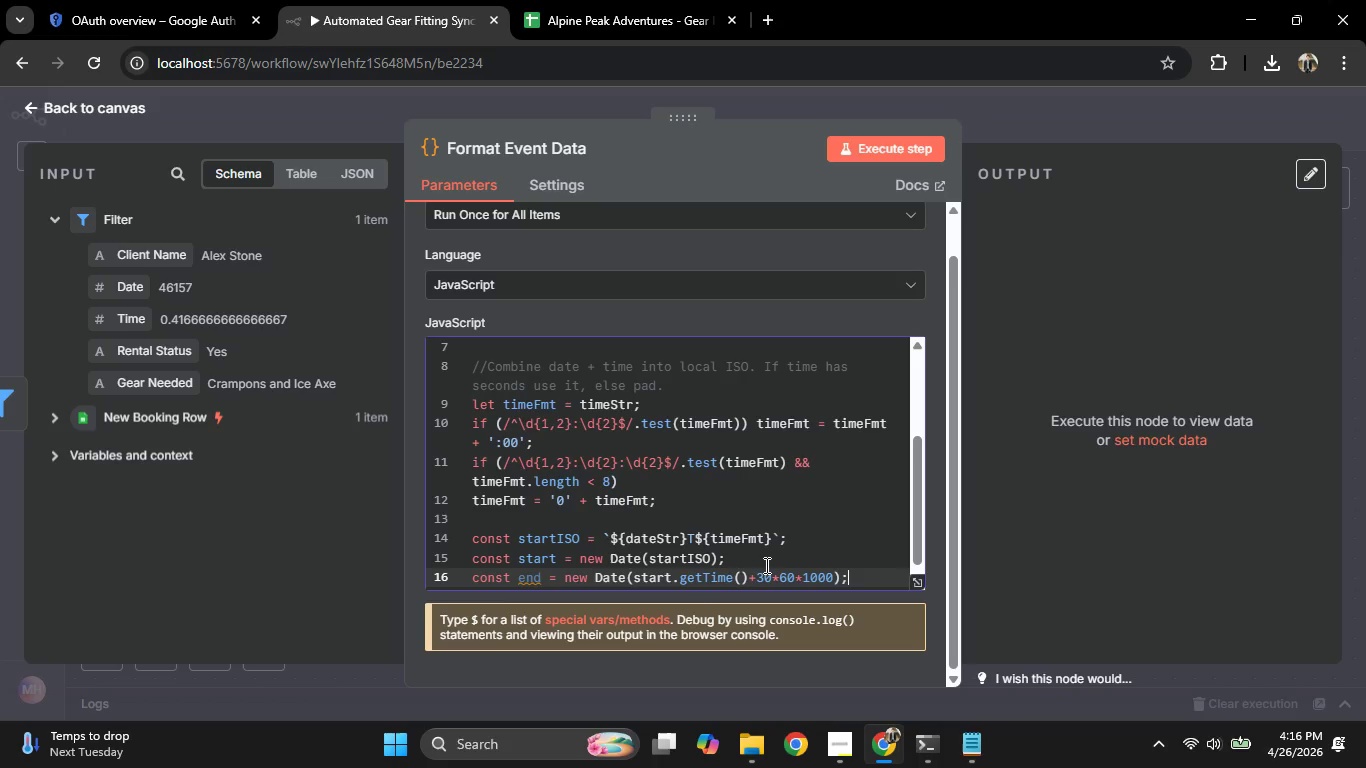 
key(Semicolon)
 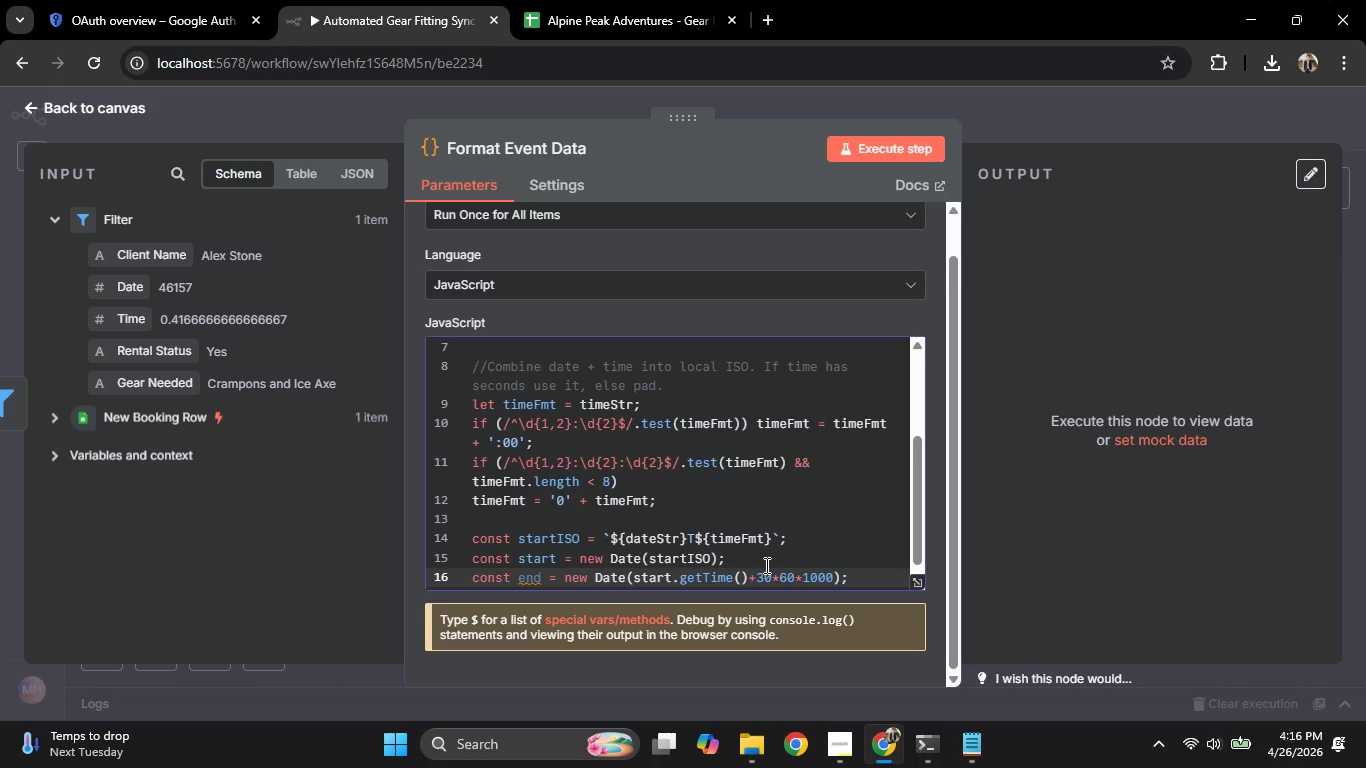 
key(Enter)
 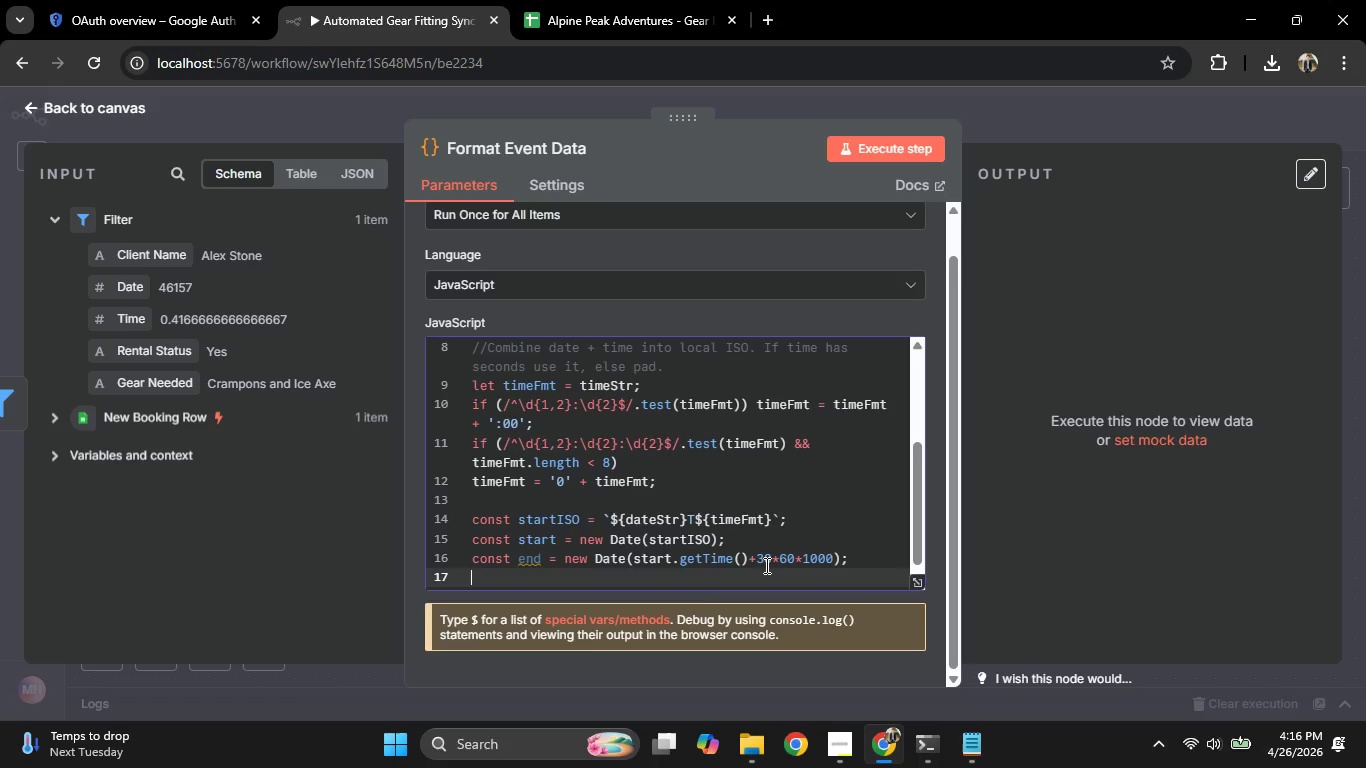 
key(Enter)
 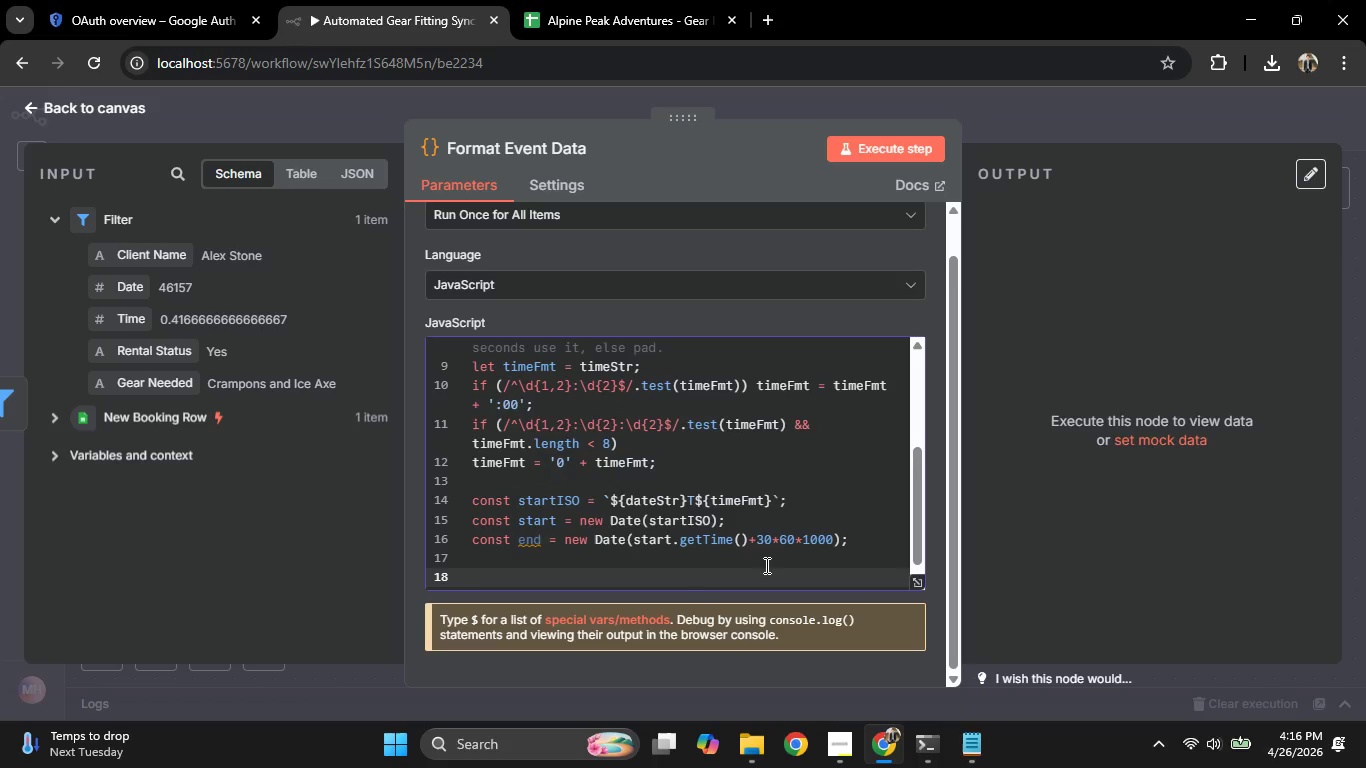 
type(return [)
 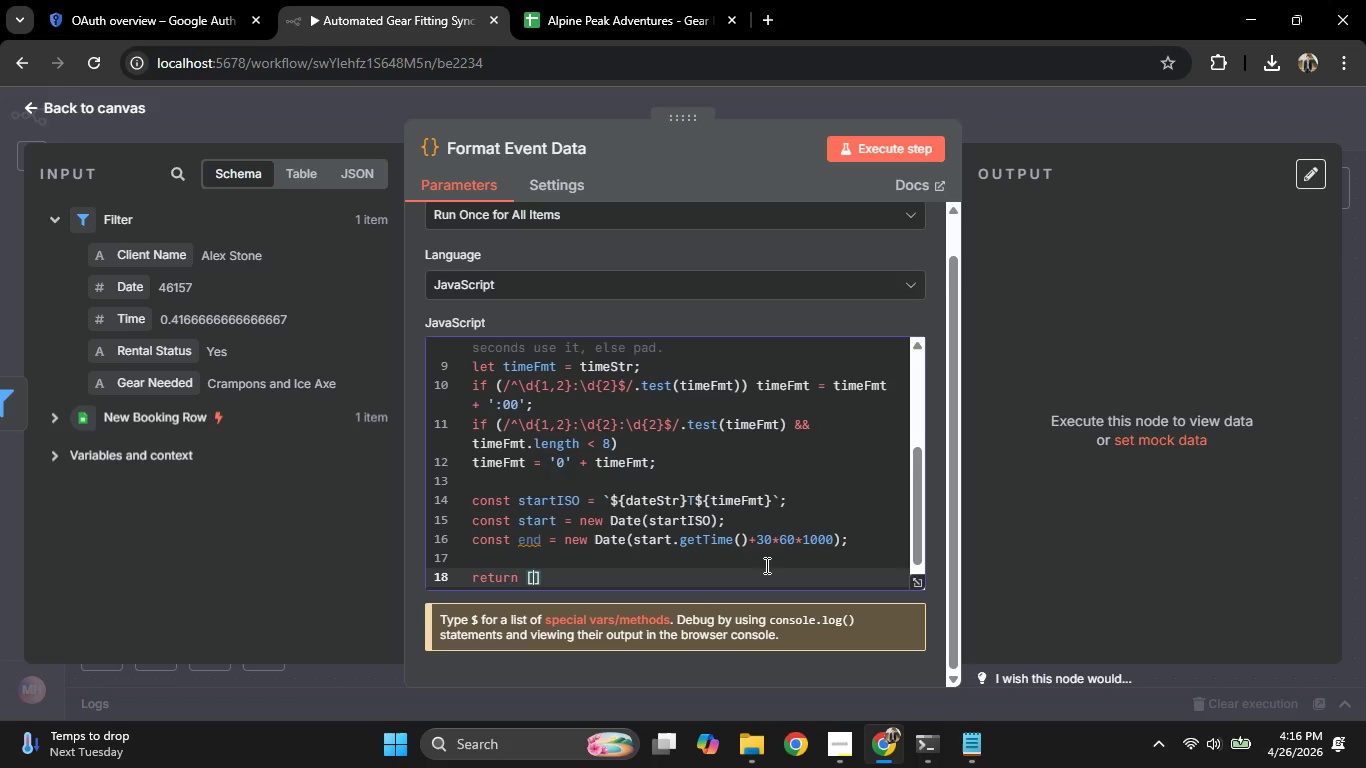 
type({json:{)
 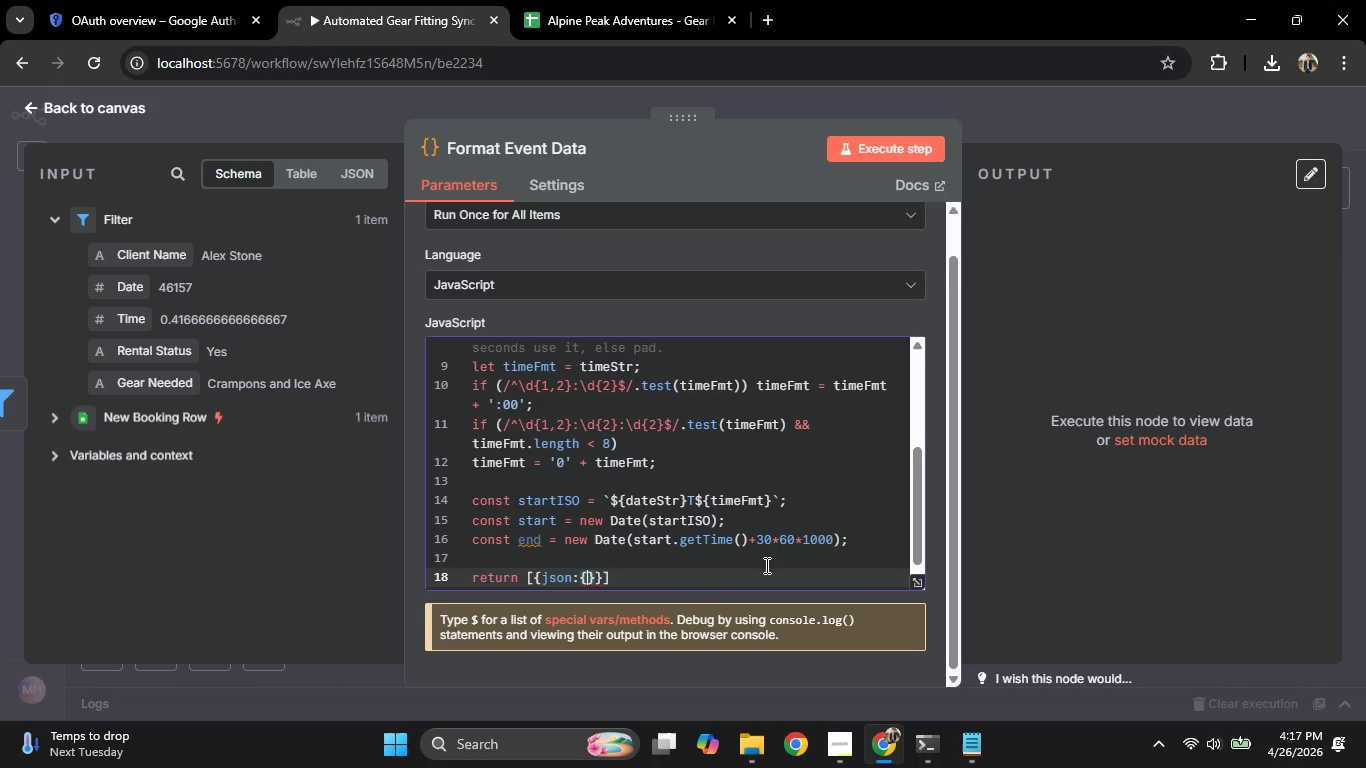 
key(Enter)
 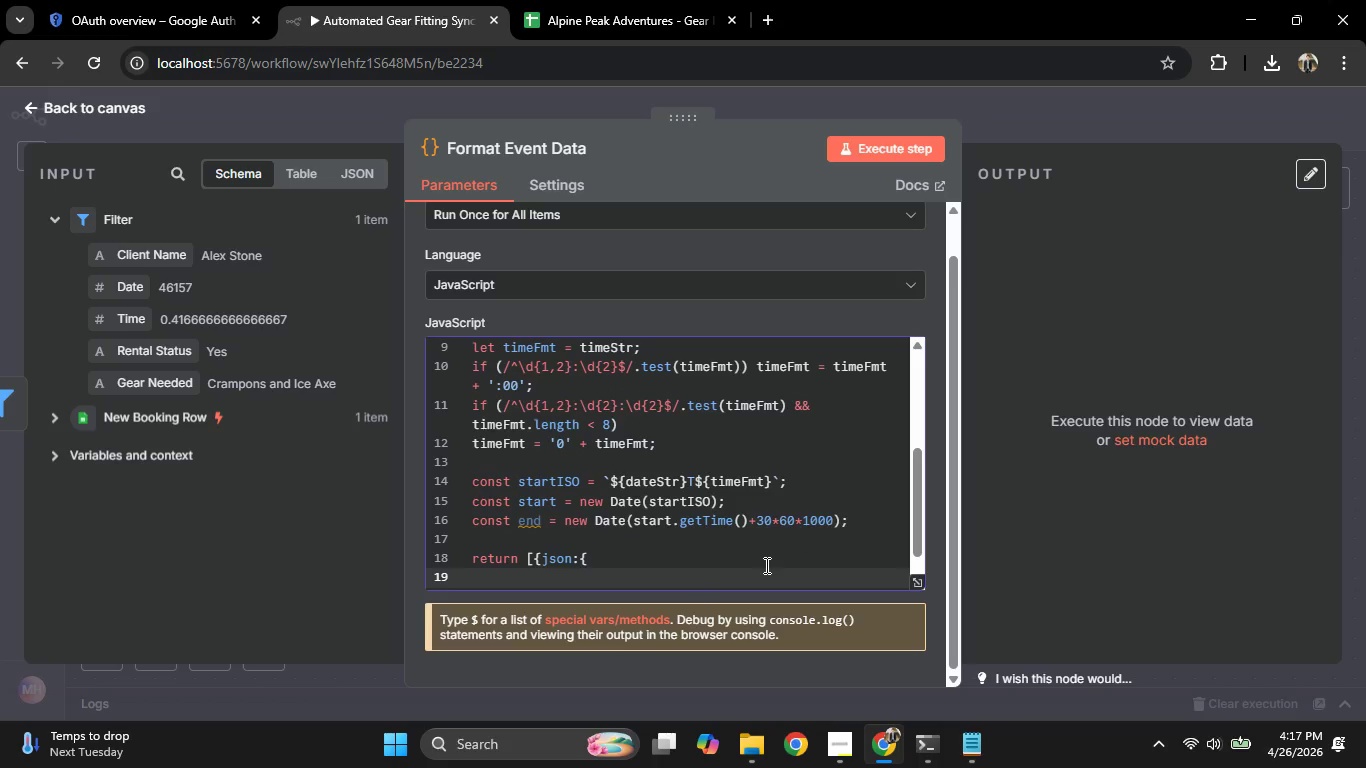 
type(cl)
 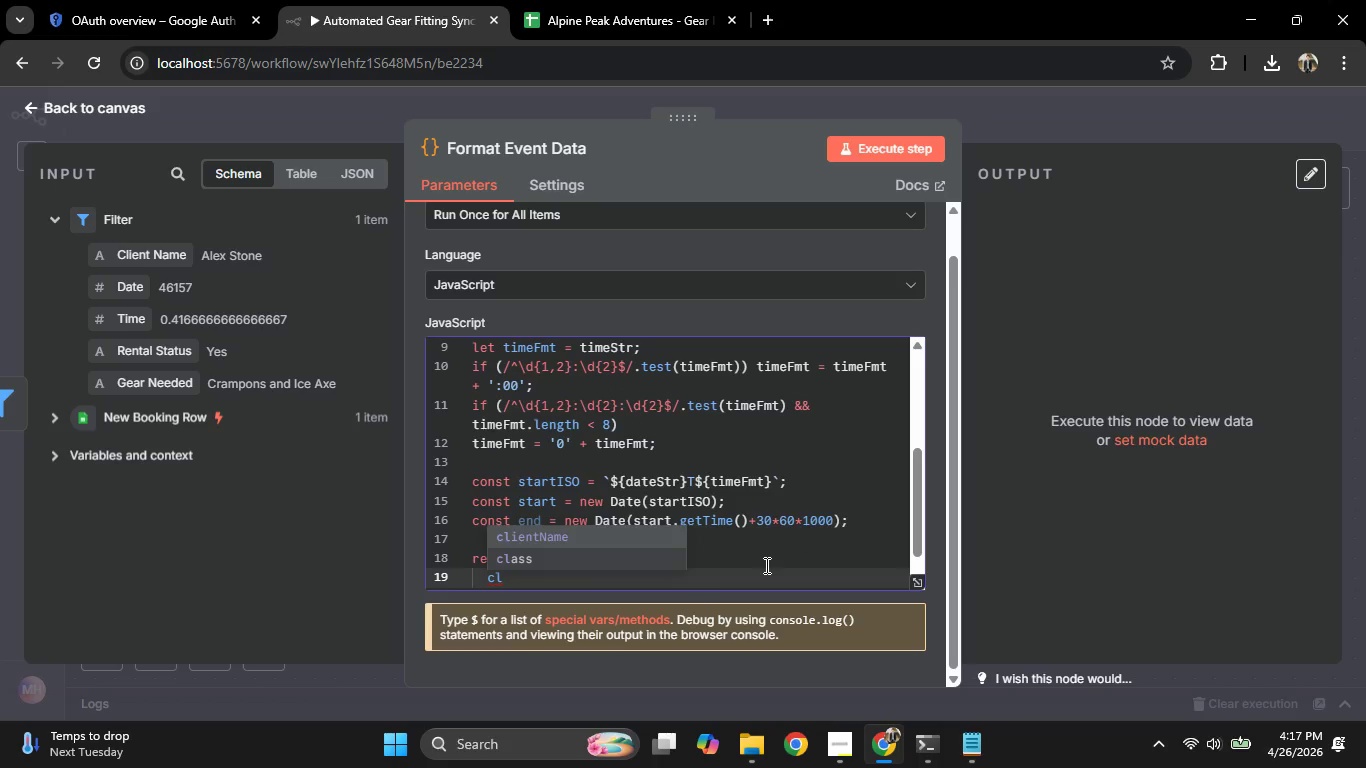 
key(Enter)
 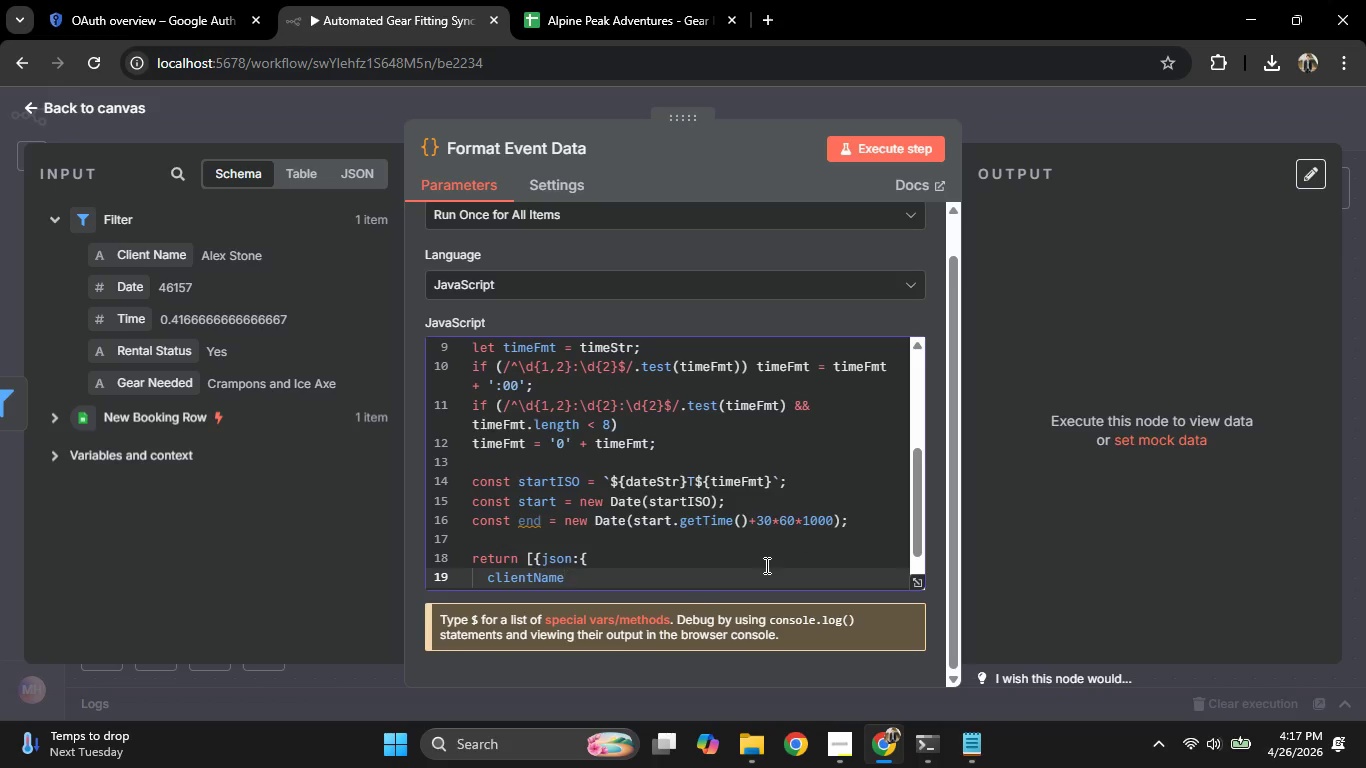 
key(Comma)
 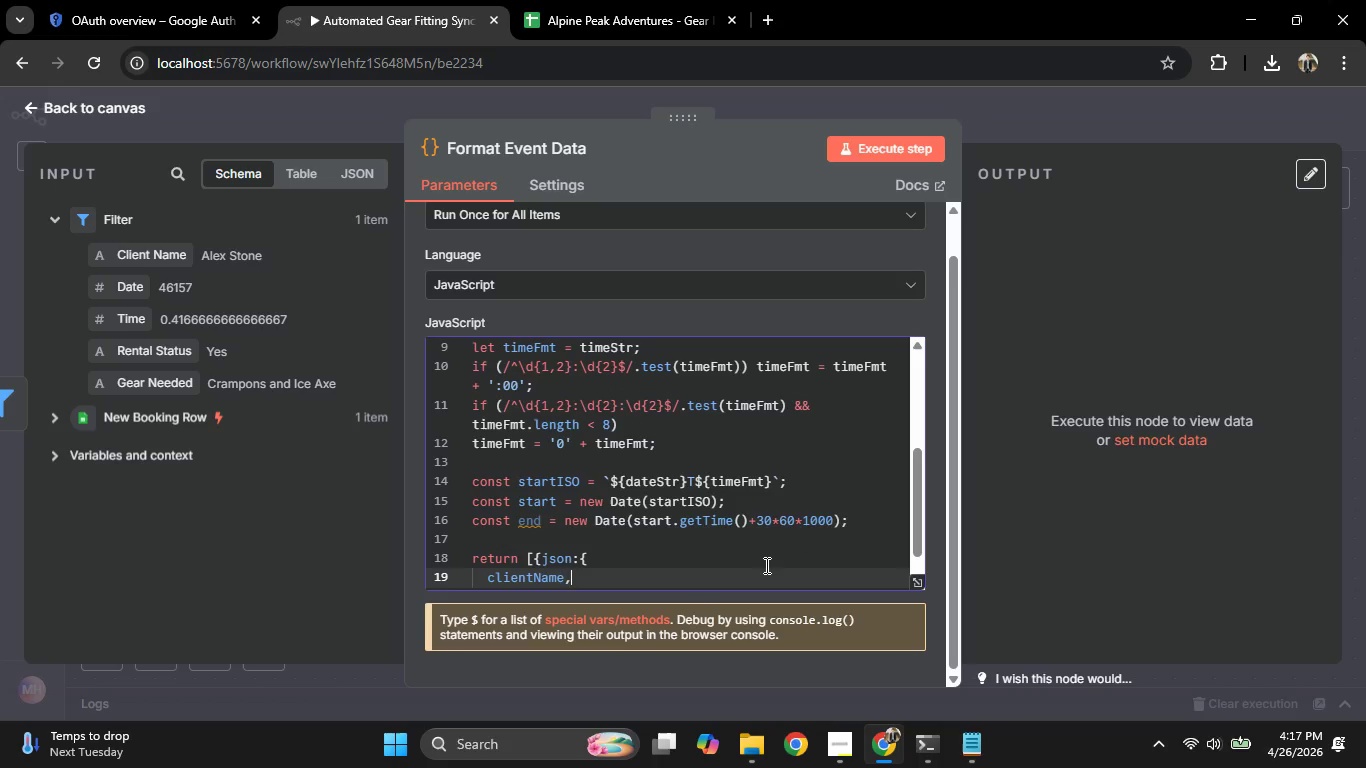 
key(Enter)
 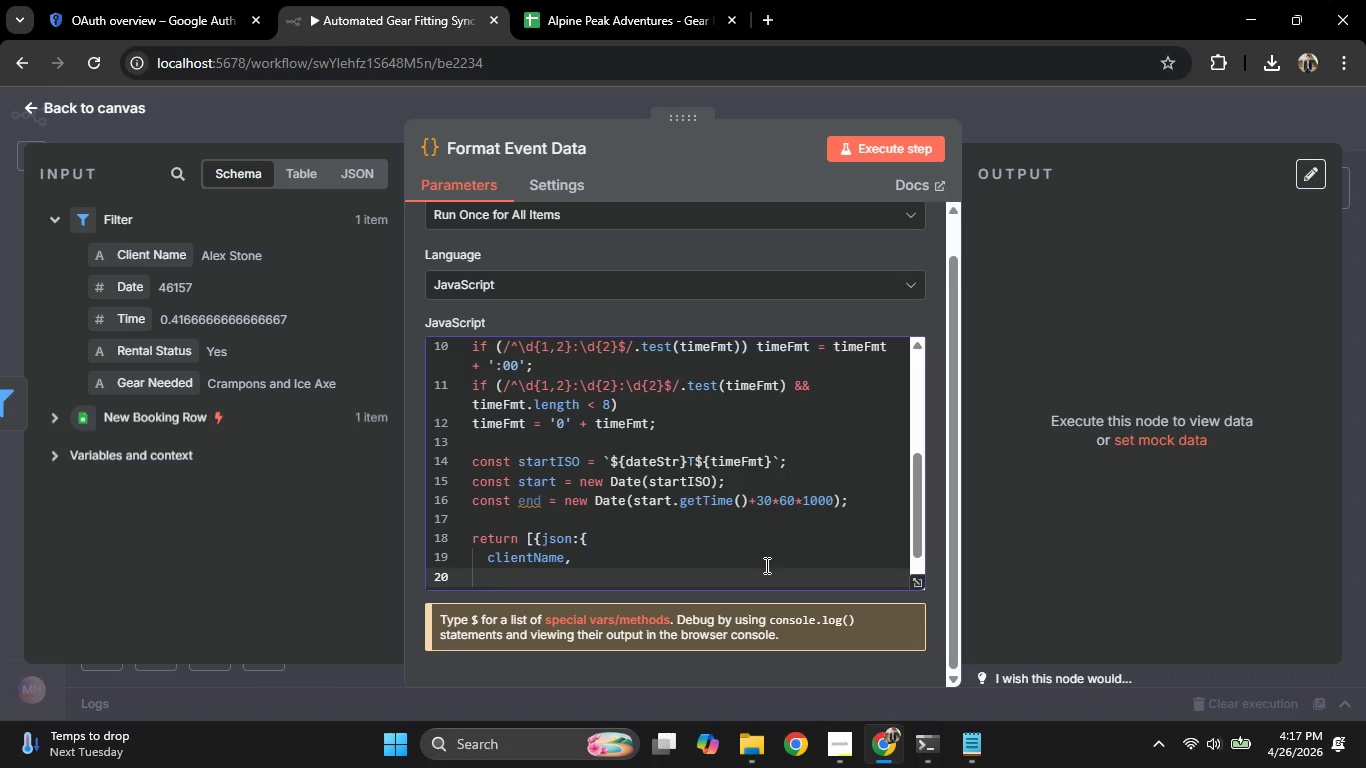 
type(ge)
 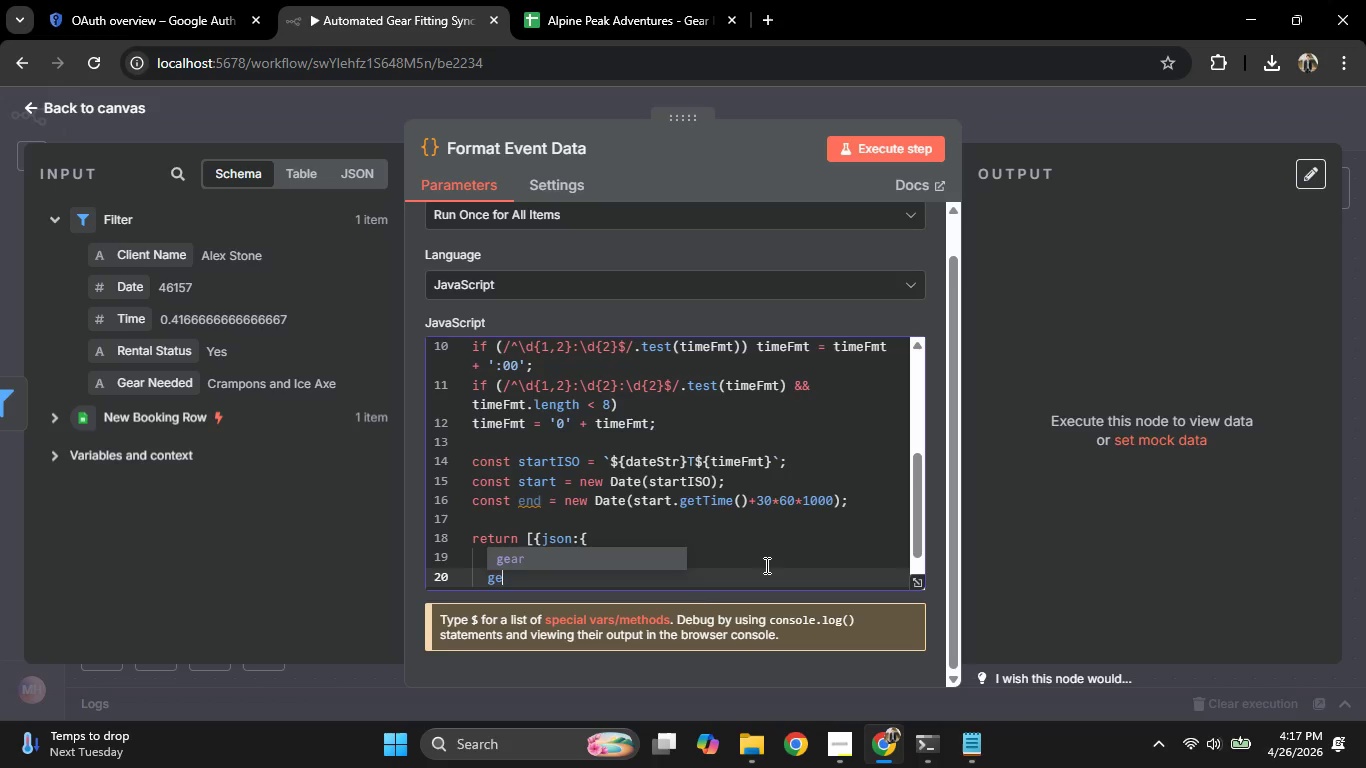 
key(Enter)
 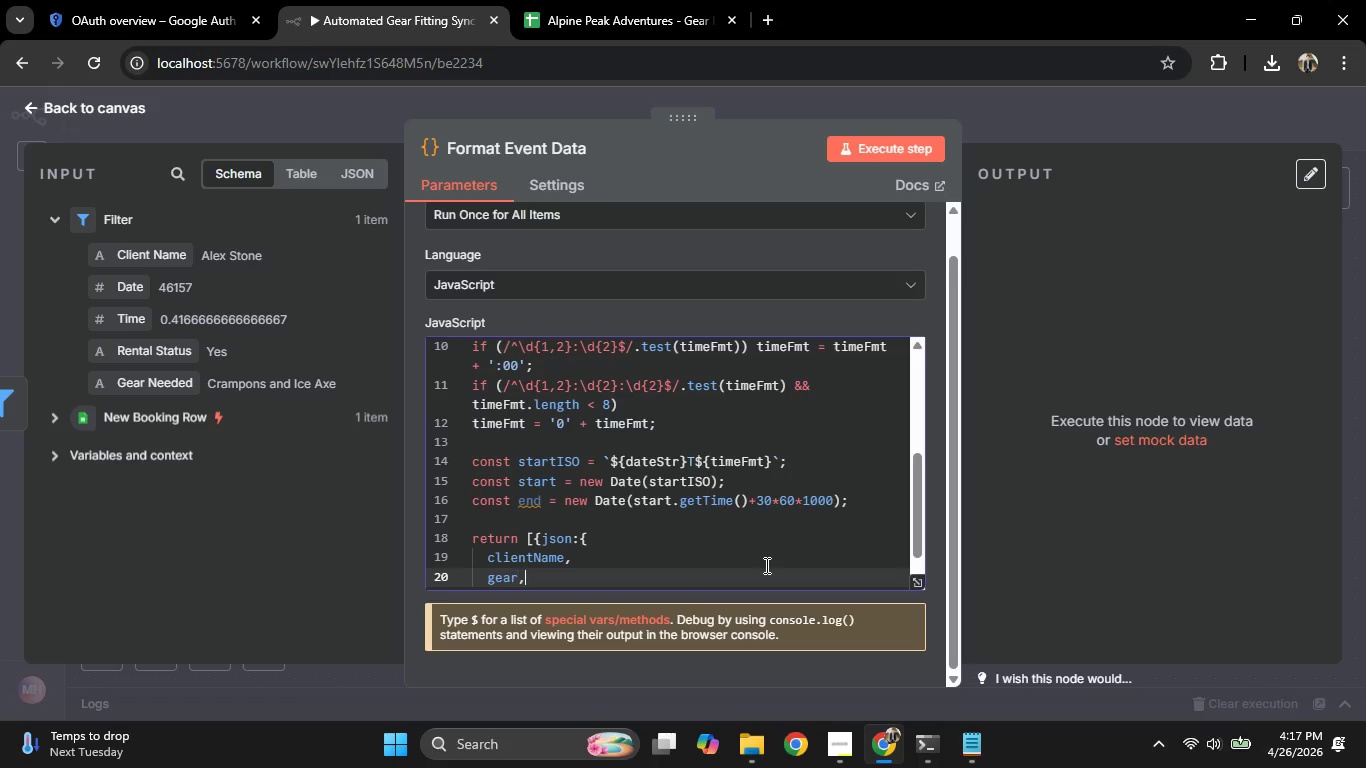 
key(Comma)
 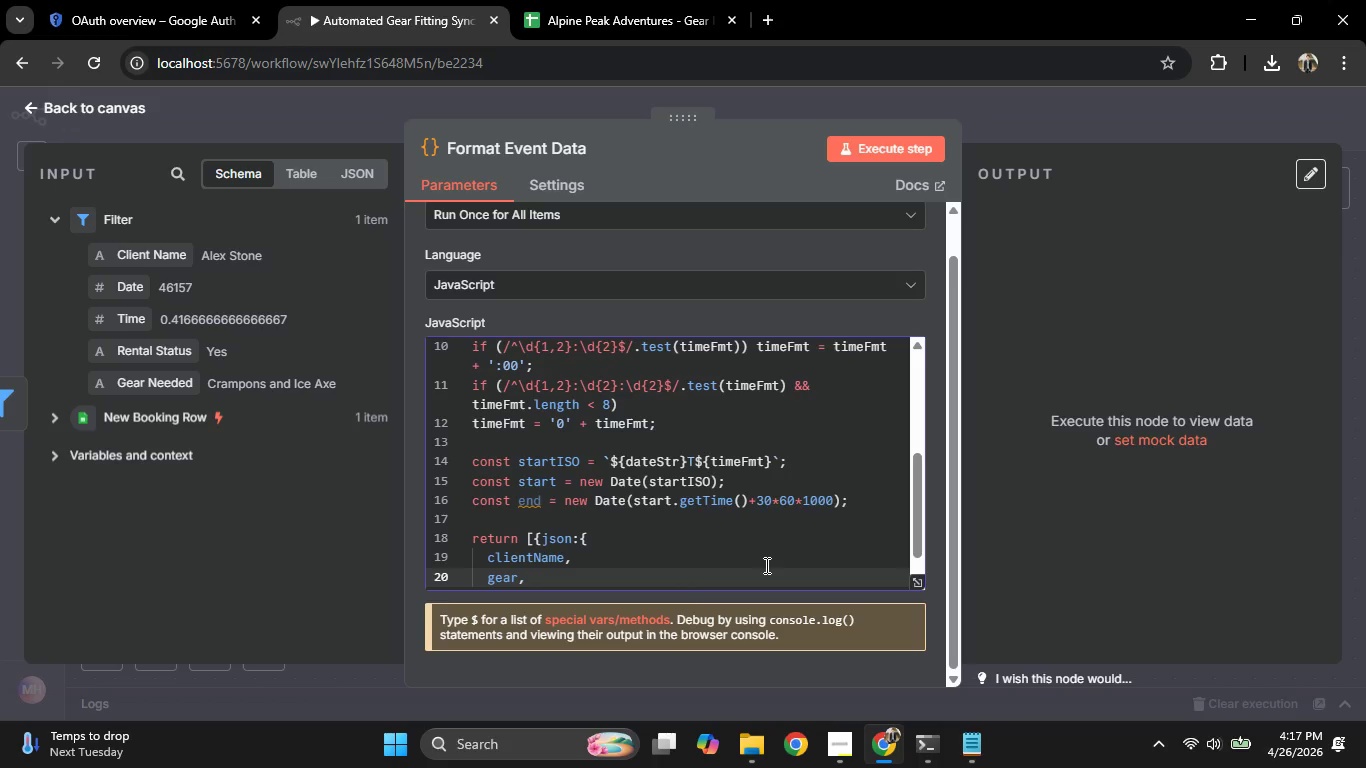 
key(Enter)
 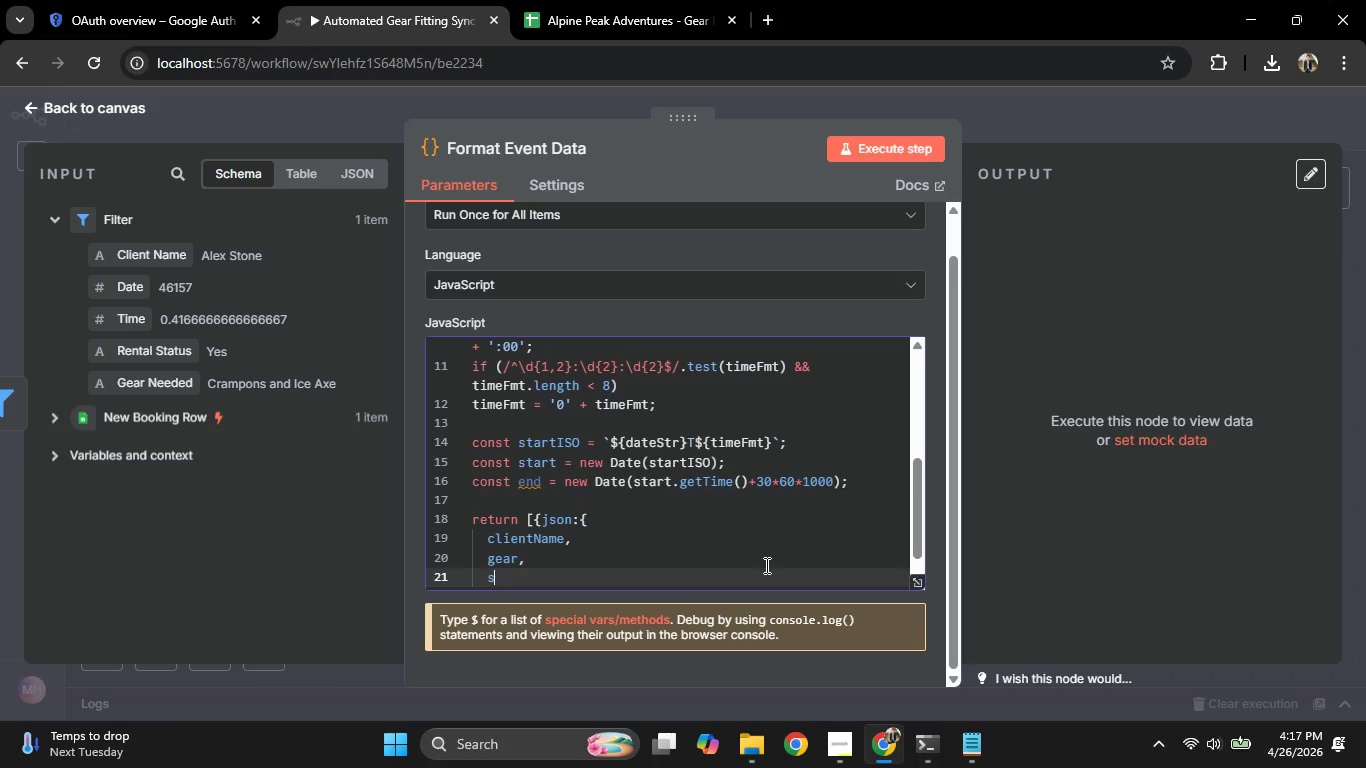 
type(st)
 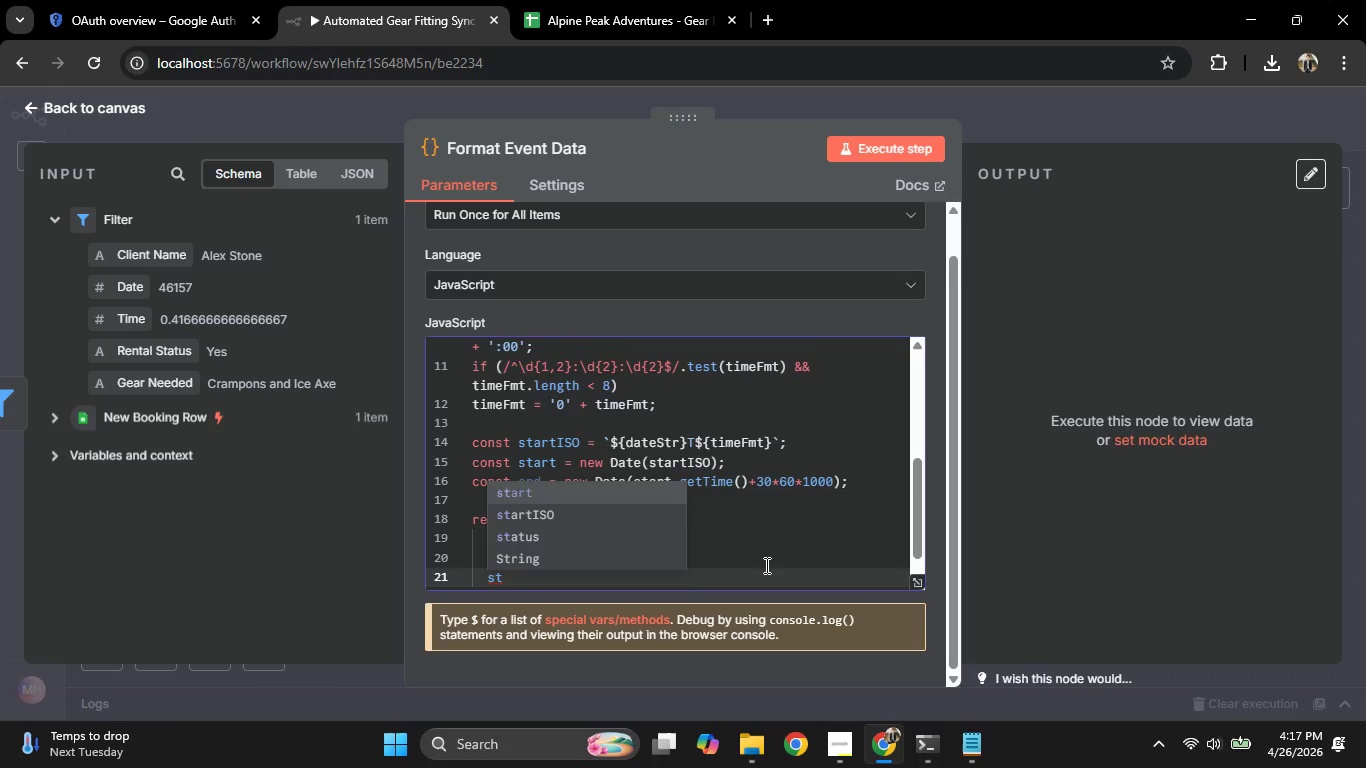 
key(Enter)
 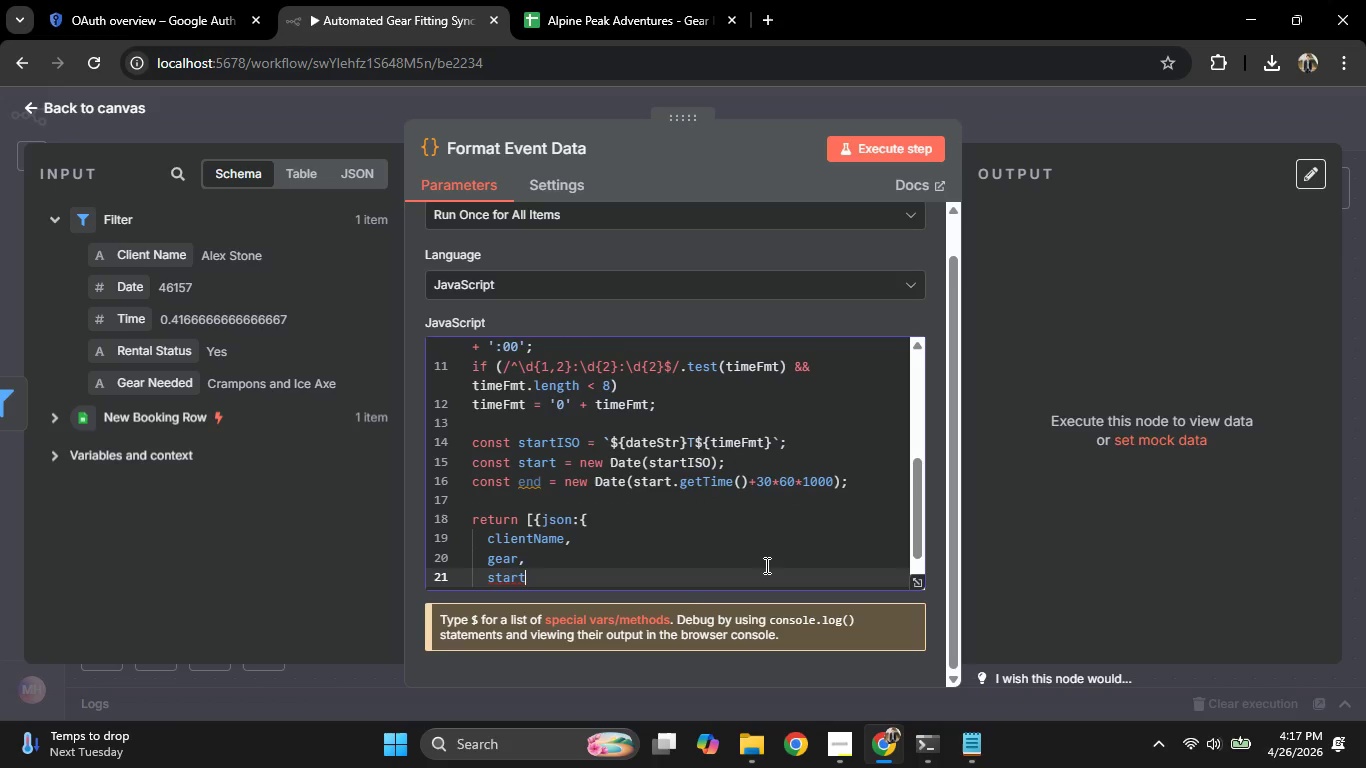 
key(Backspace)
key(Backspace)
type(tus,)
 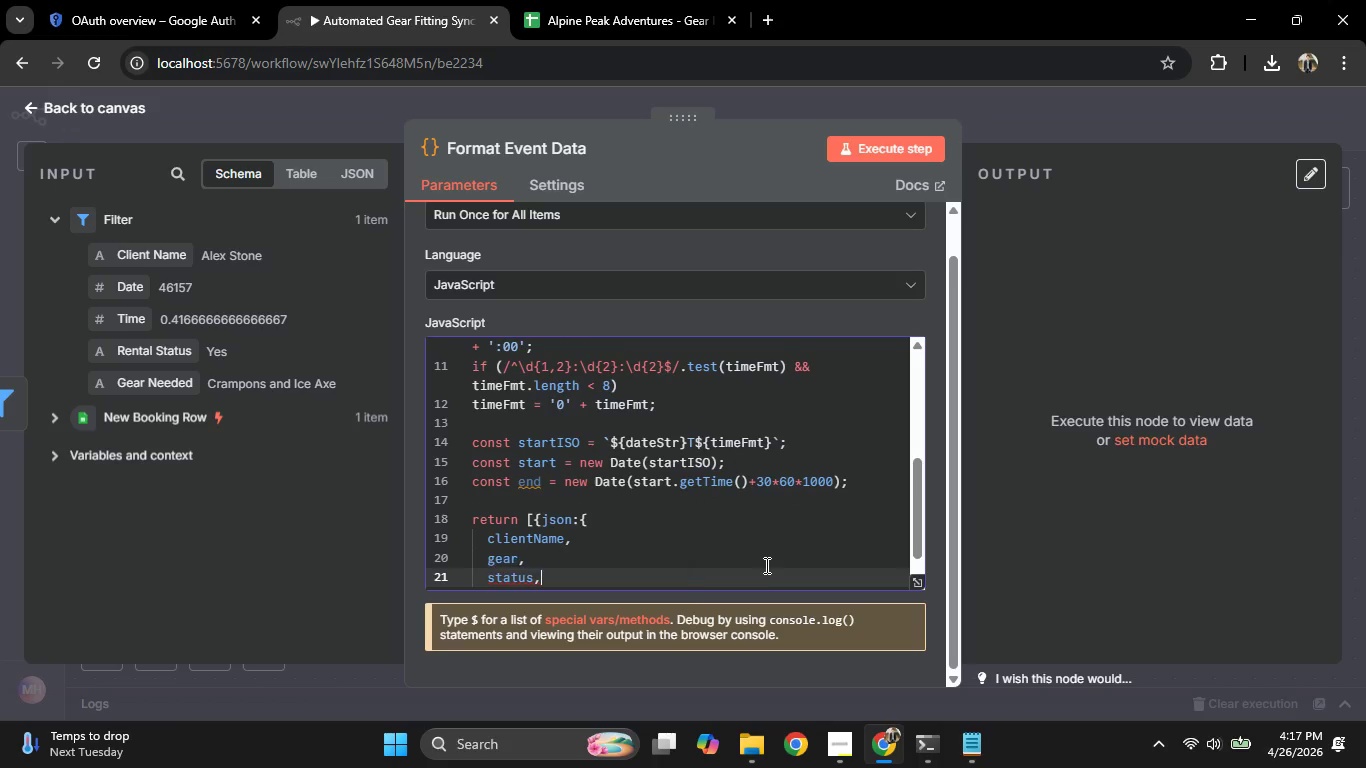 
key(Enter)
 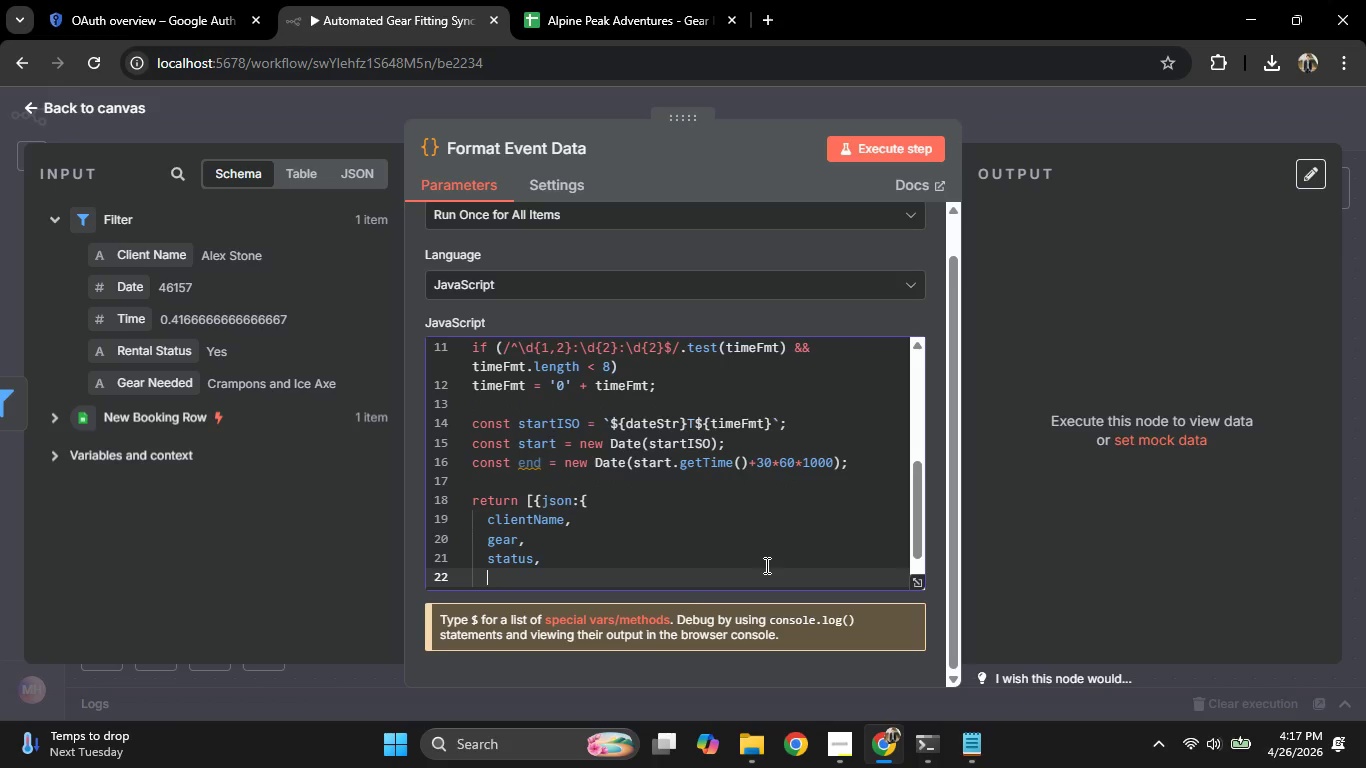 
type(date: da)
 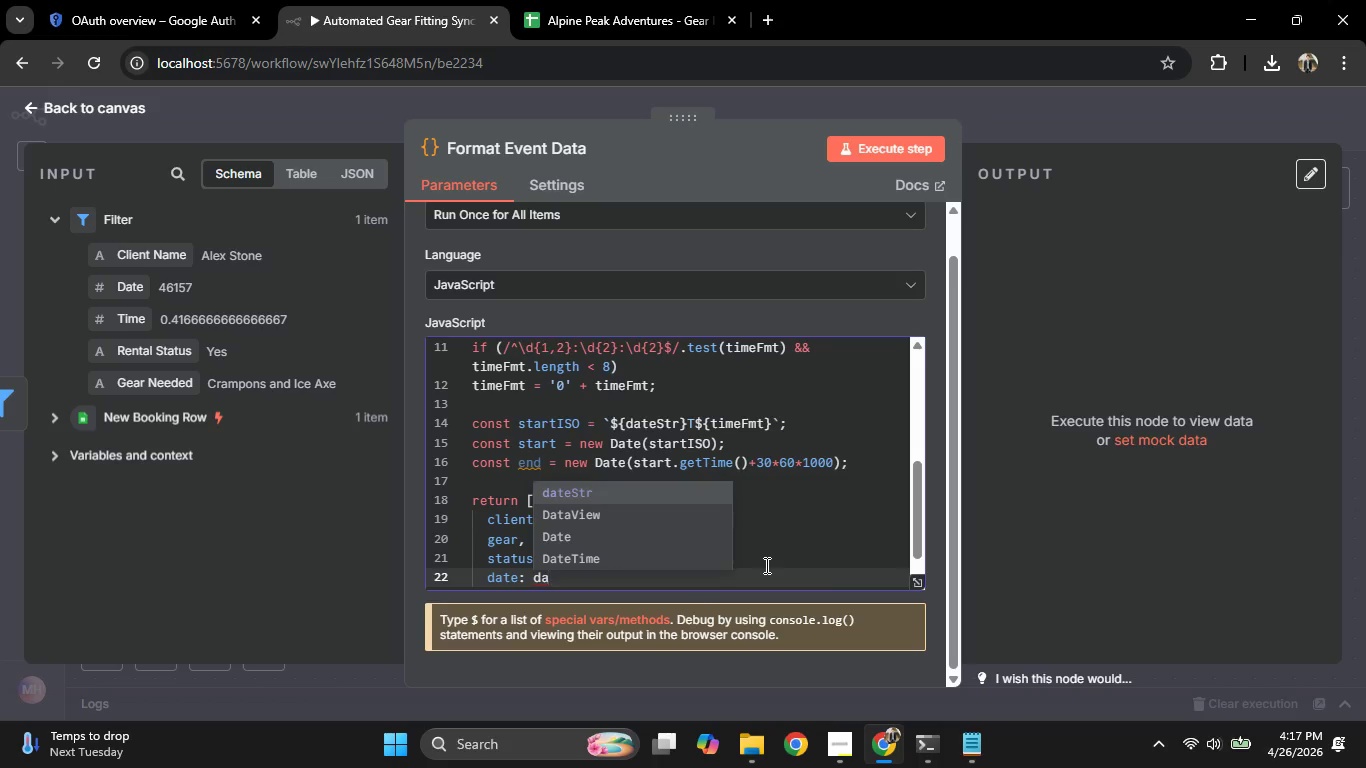 
key(Enter)
 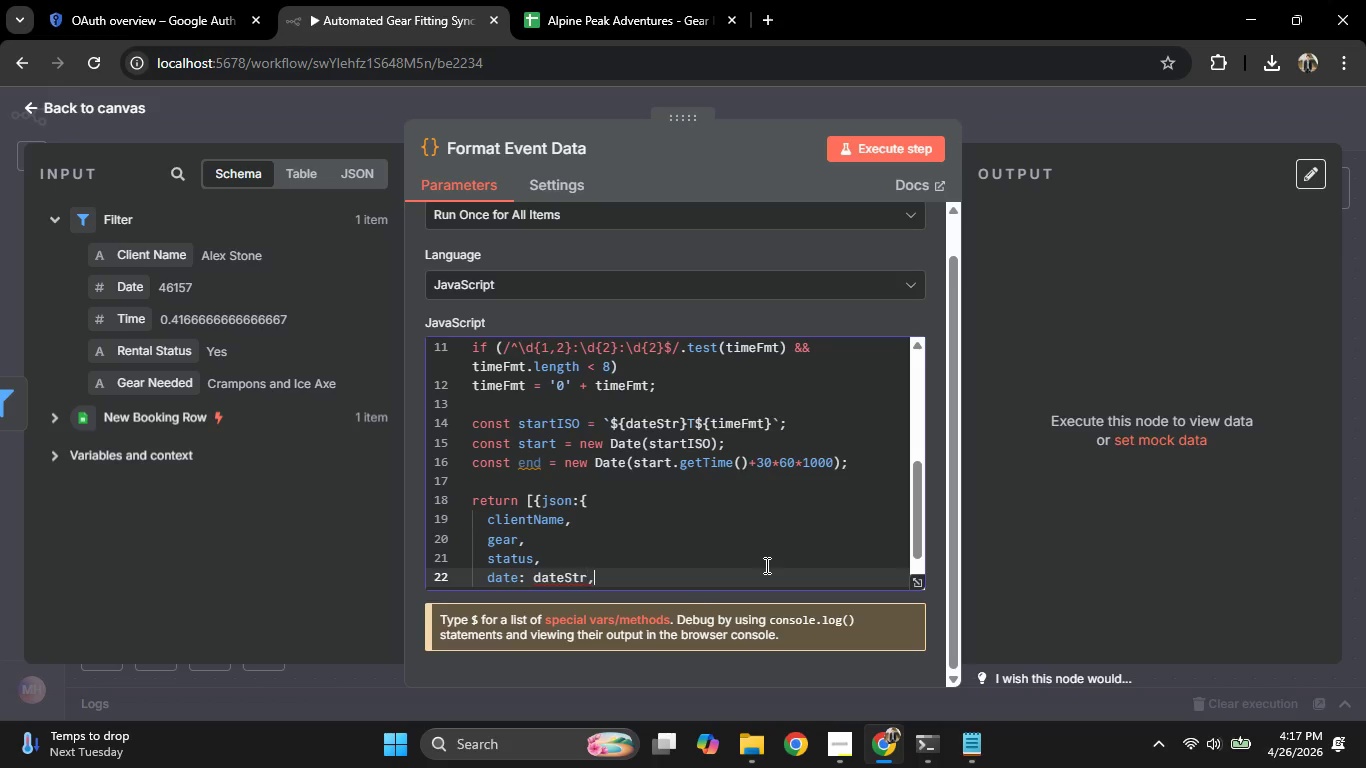 
key(Comma)
 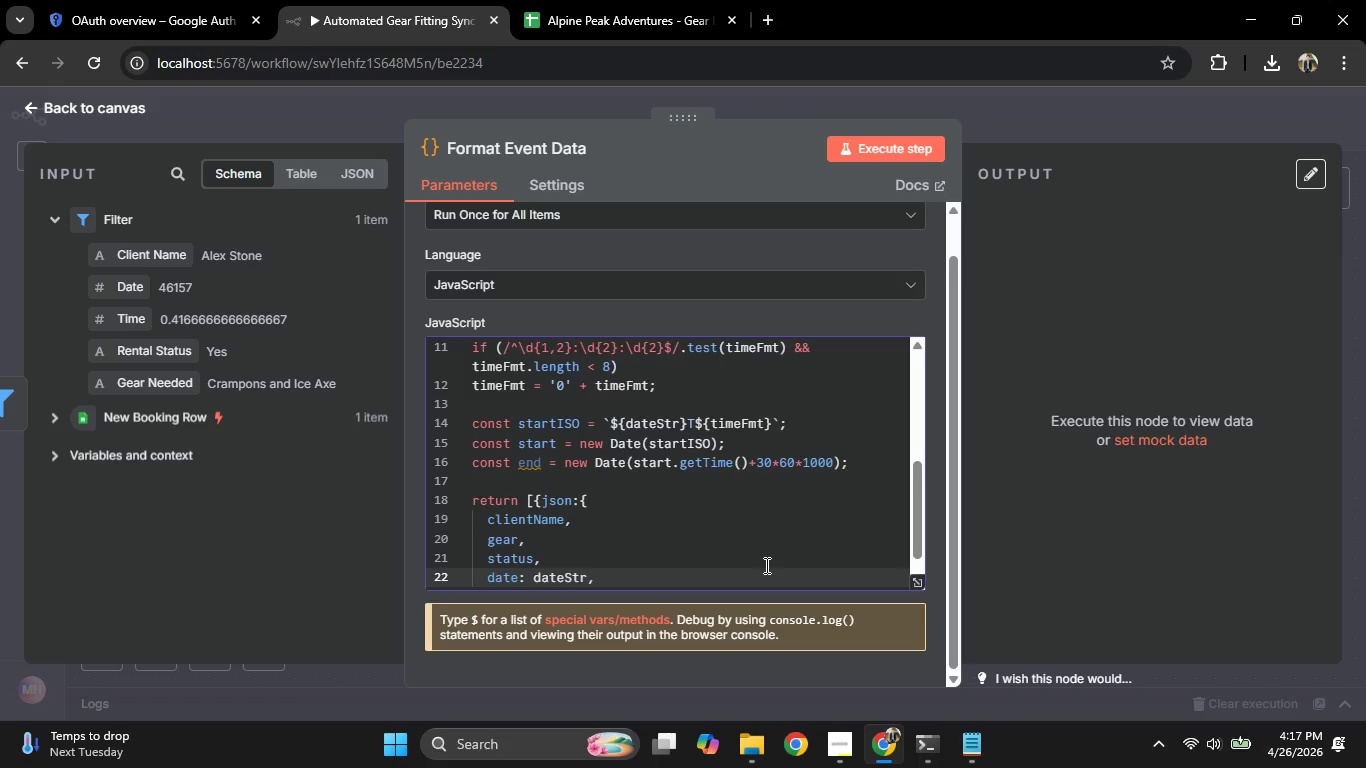 
key(Enter)
 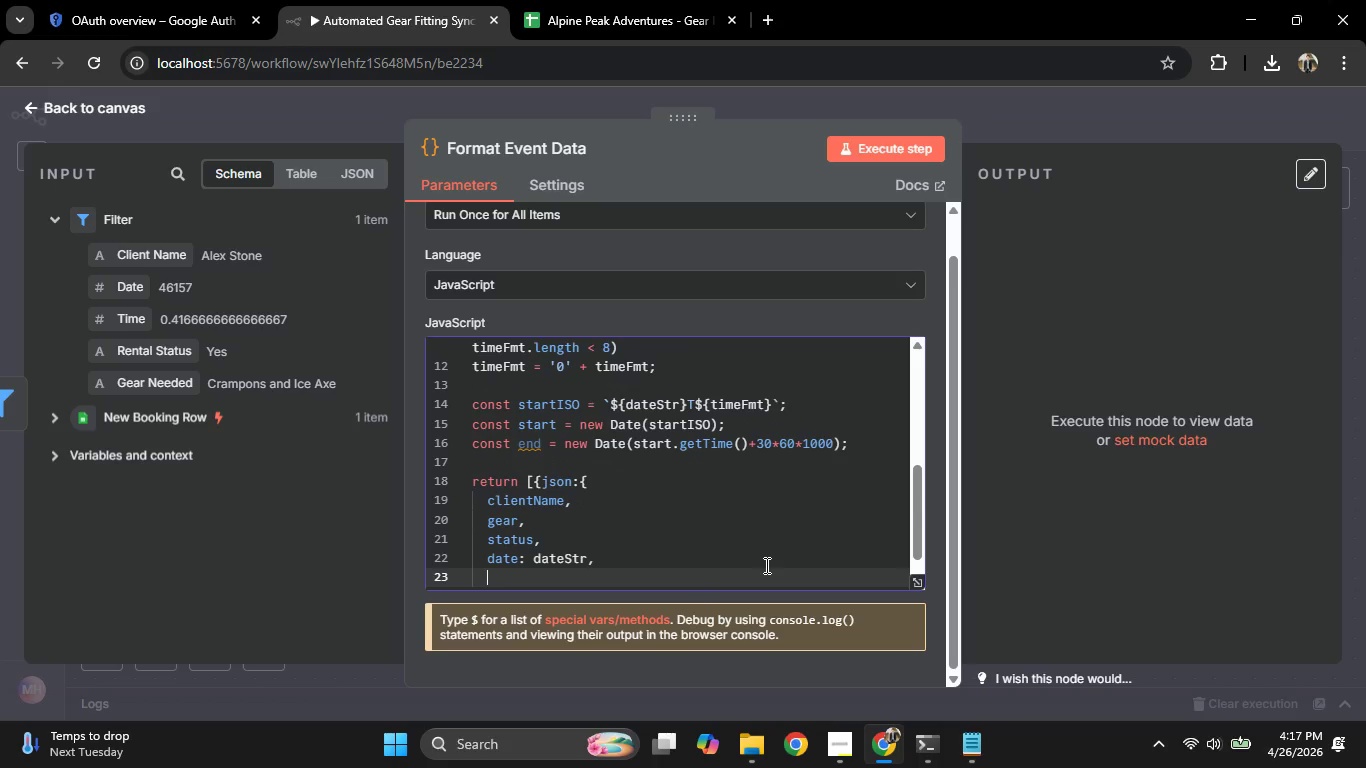 
type(time: tim)
 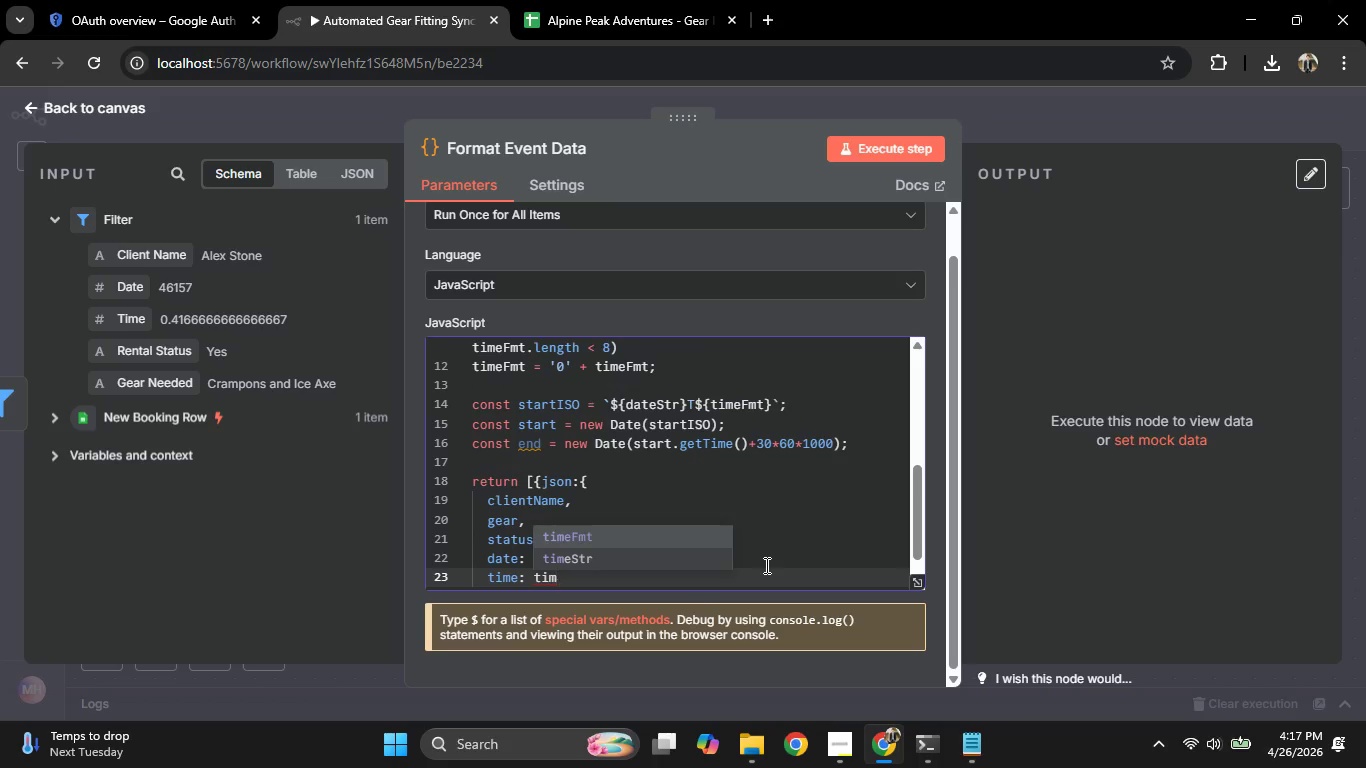 
key(ArrowDown)
 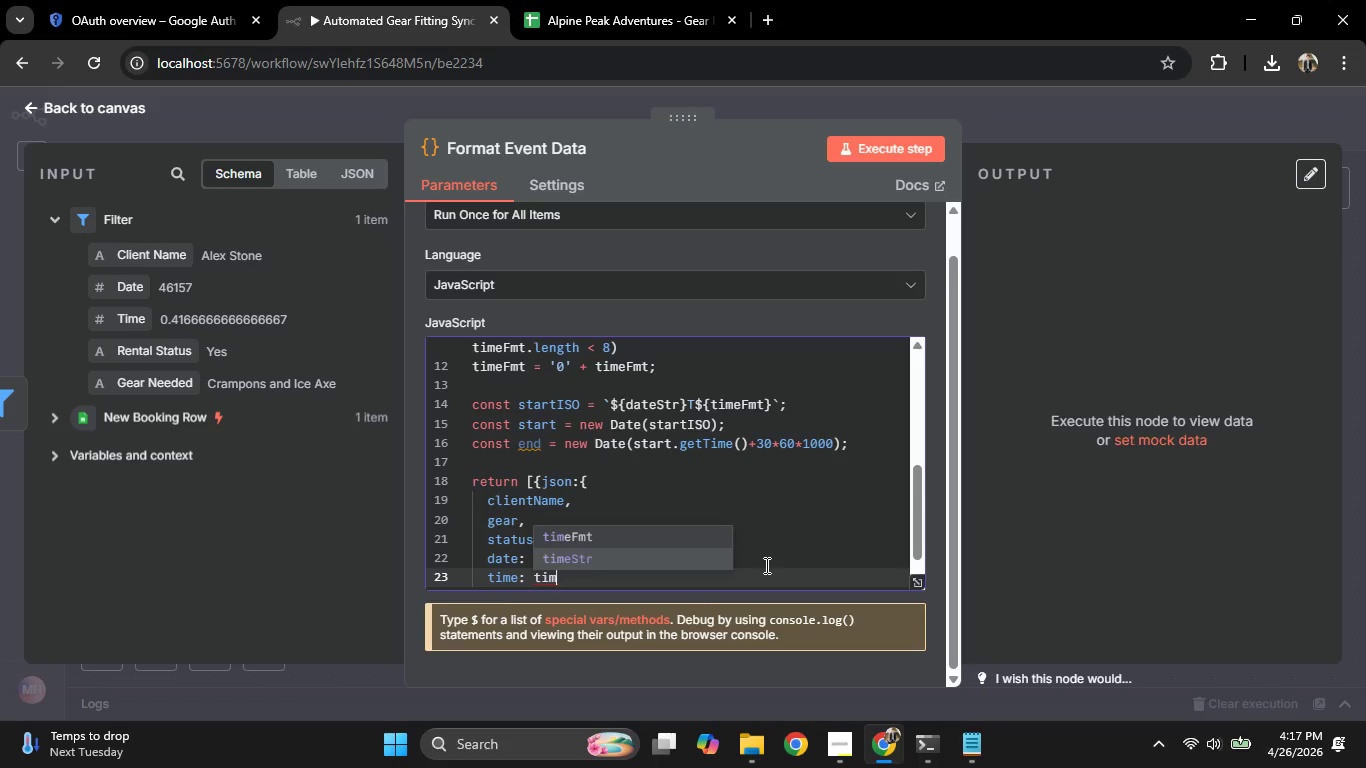 
key(Enter)
 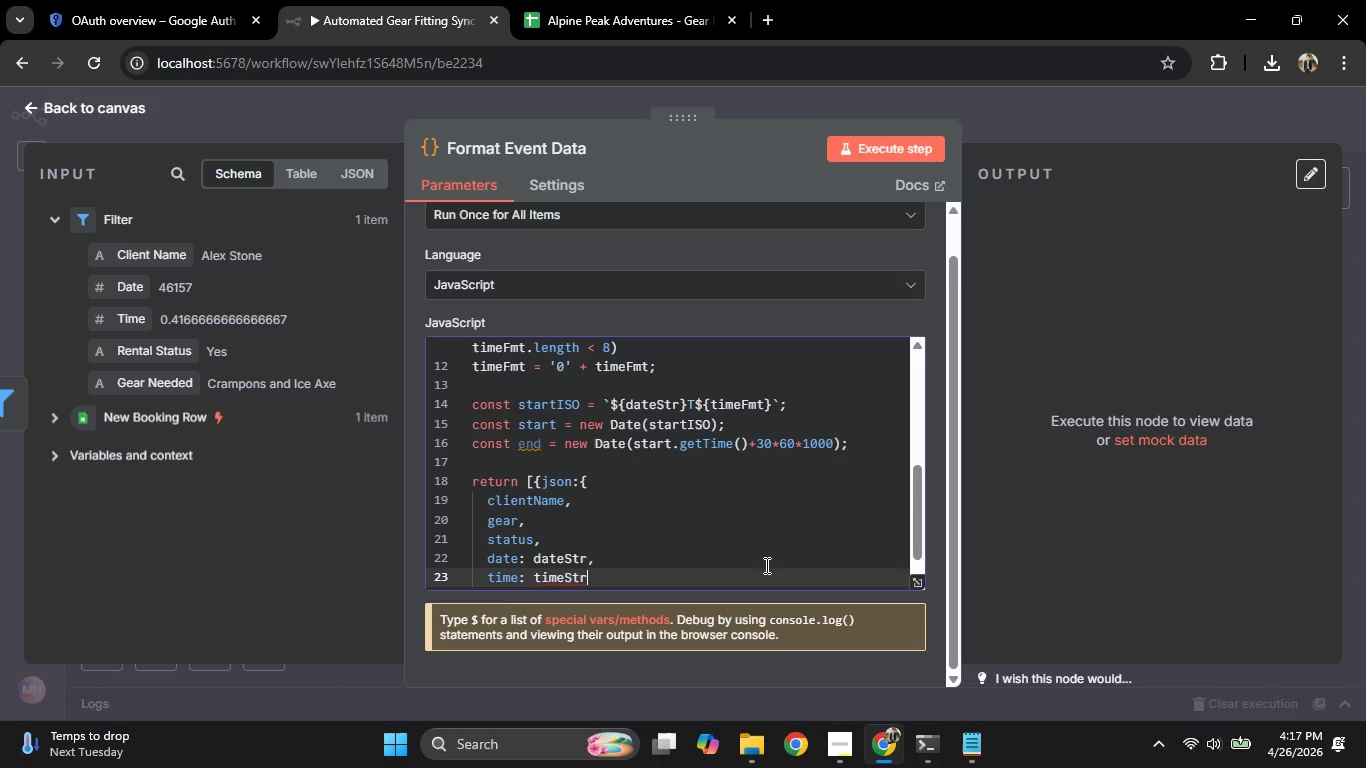 
key(Comma)
 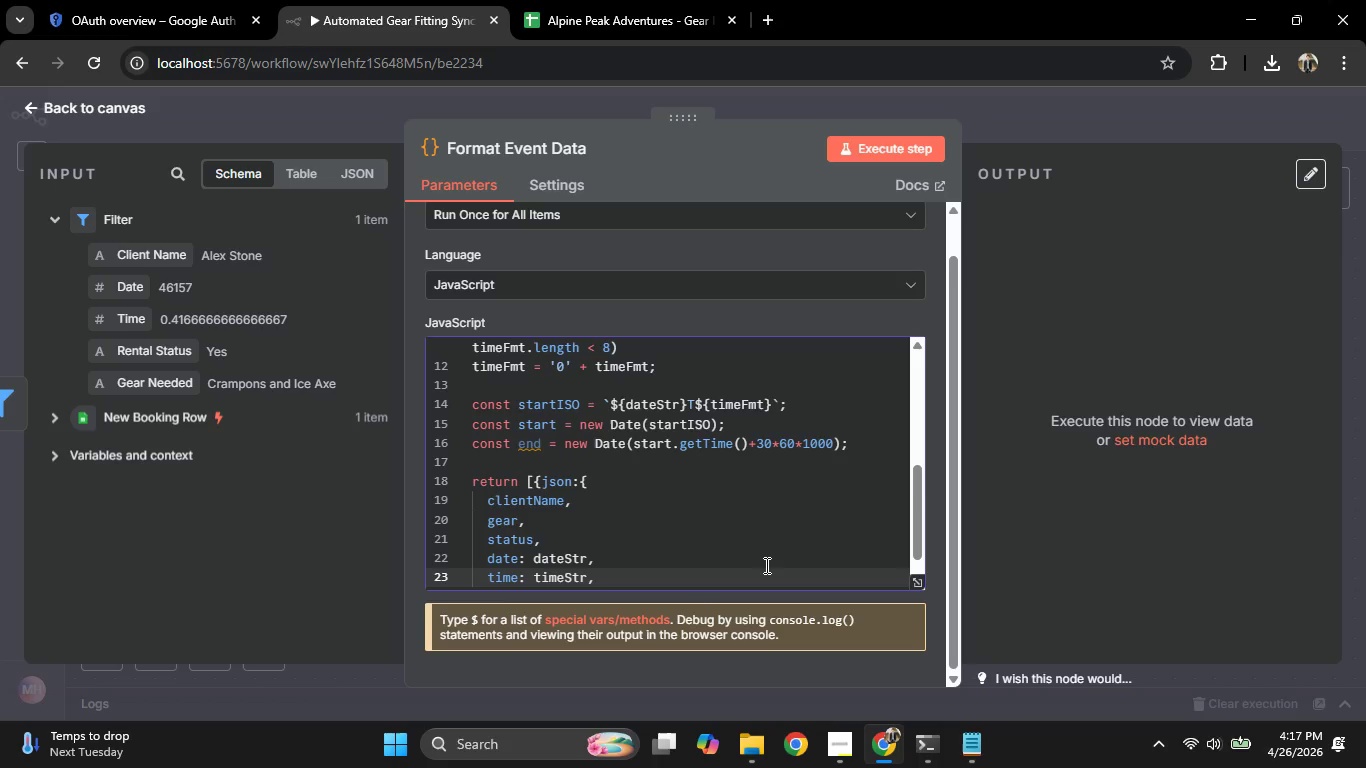 
key(Enter)
 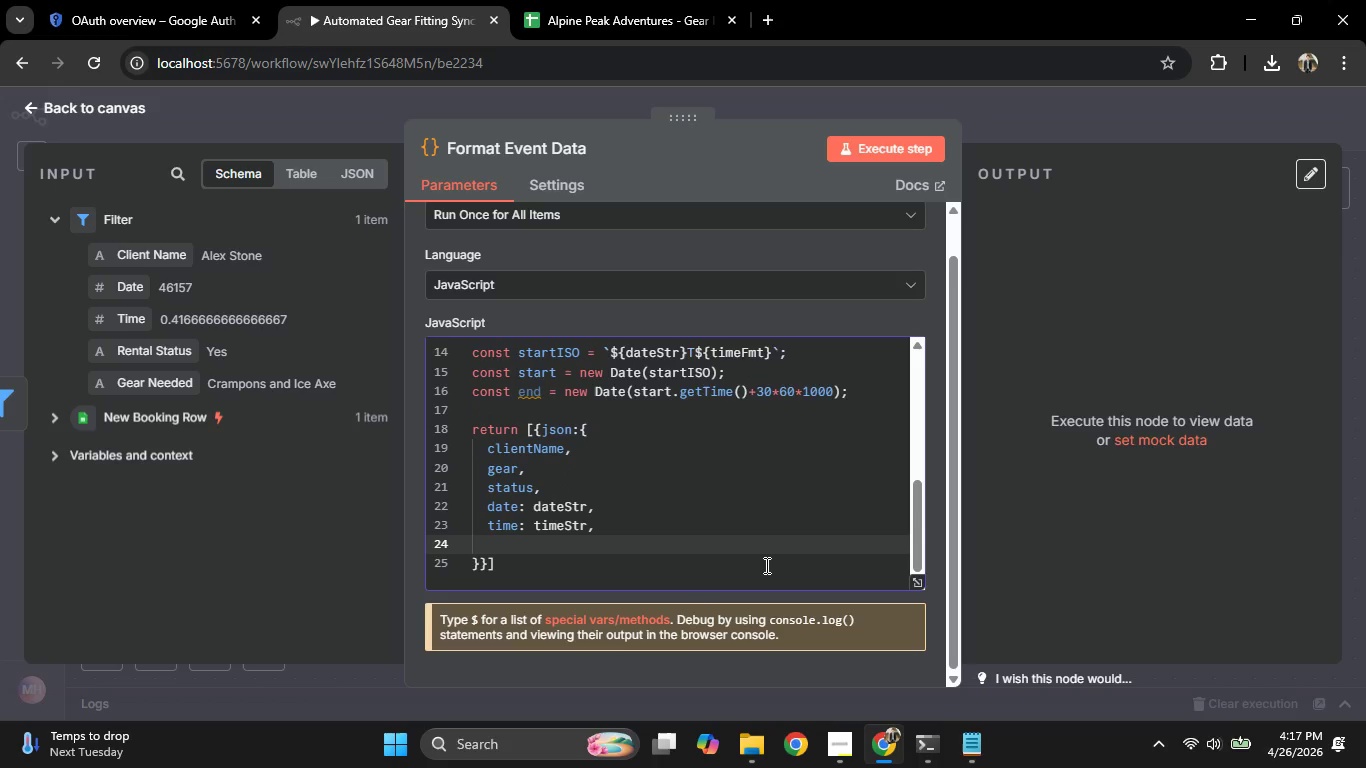 
type(st)
 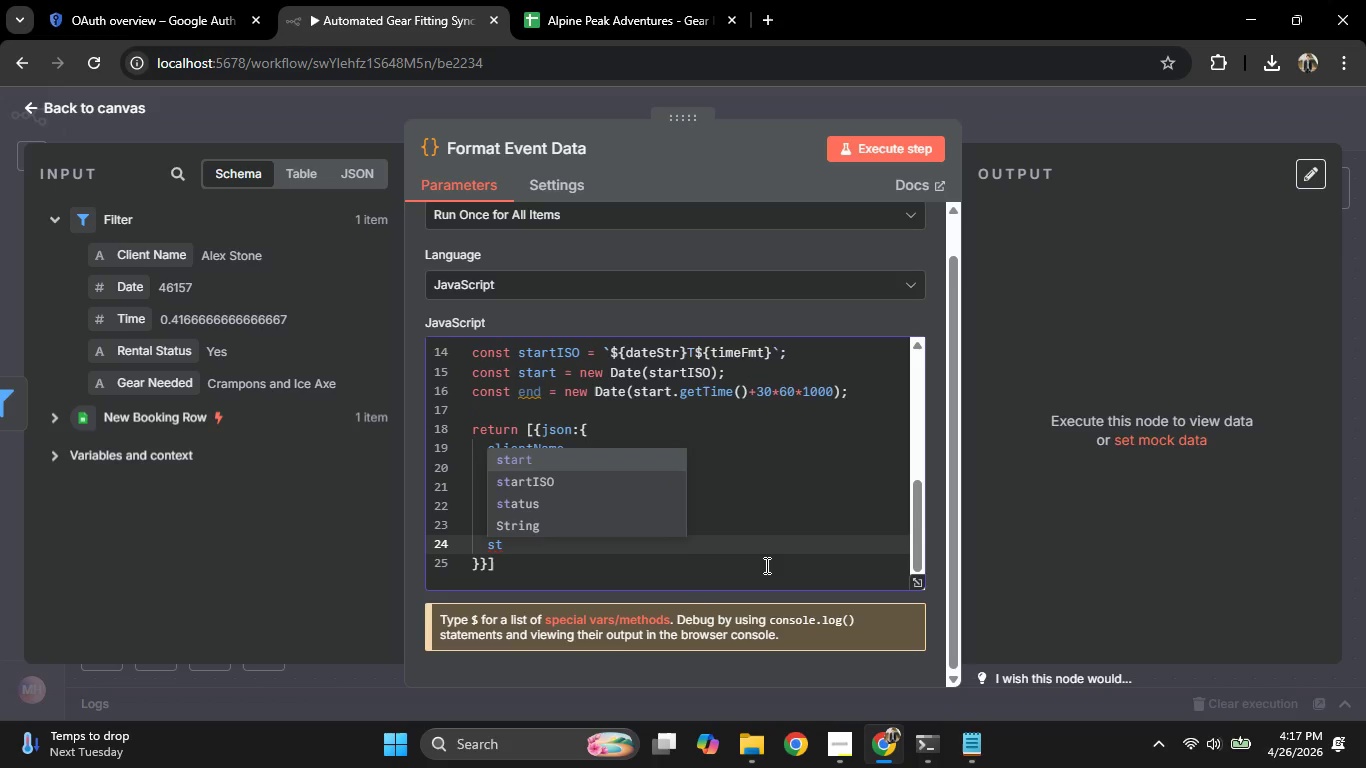 
key(ArrowDown)
 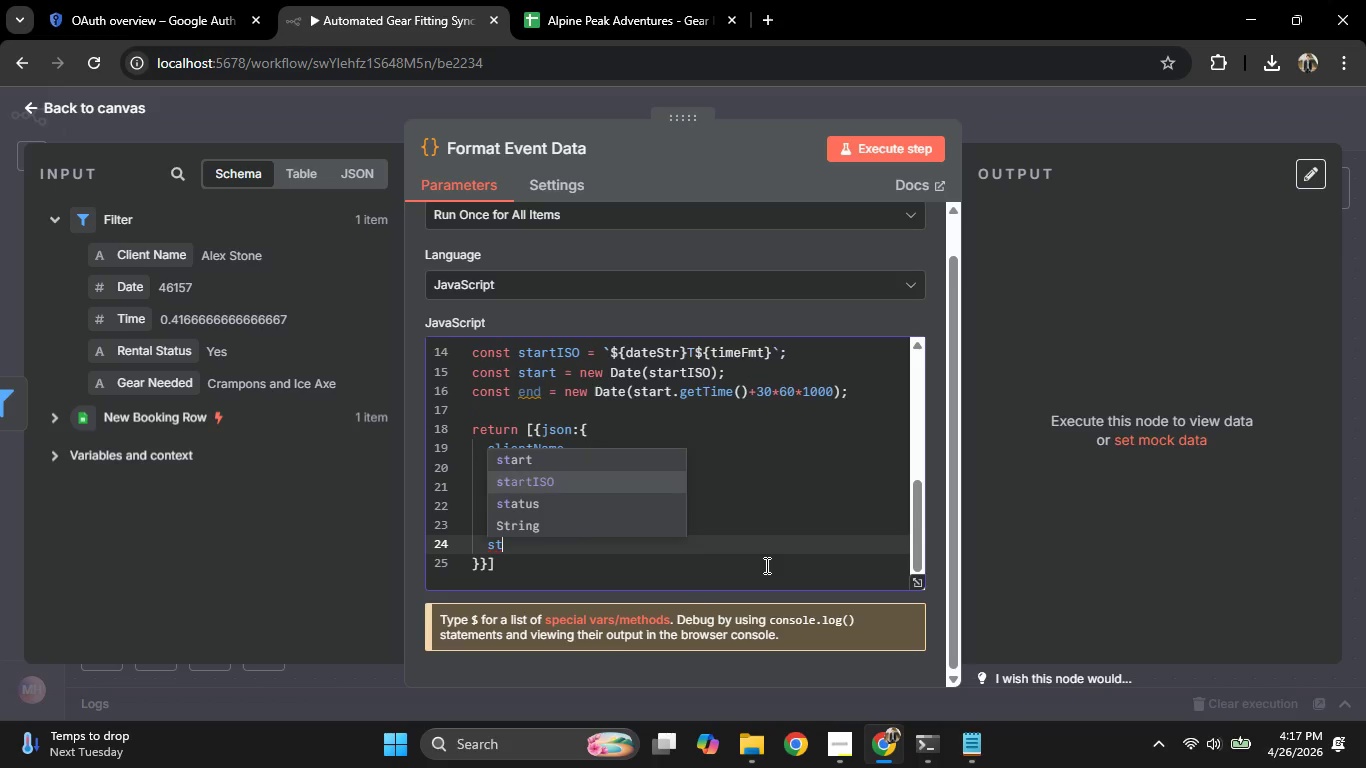 
key(Enter)
 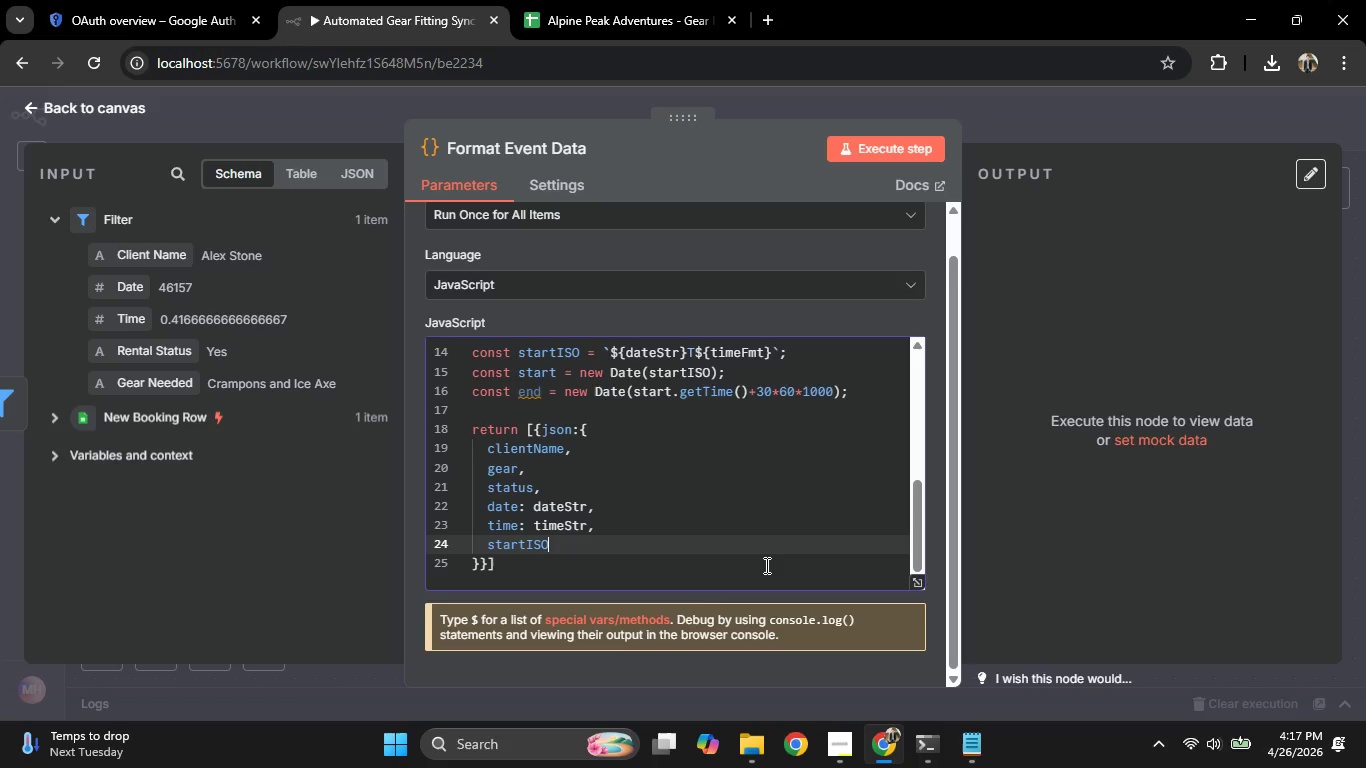 
wait(5.05)
 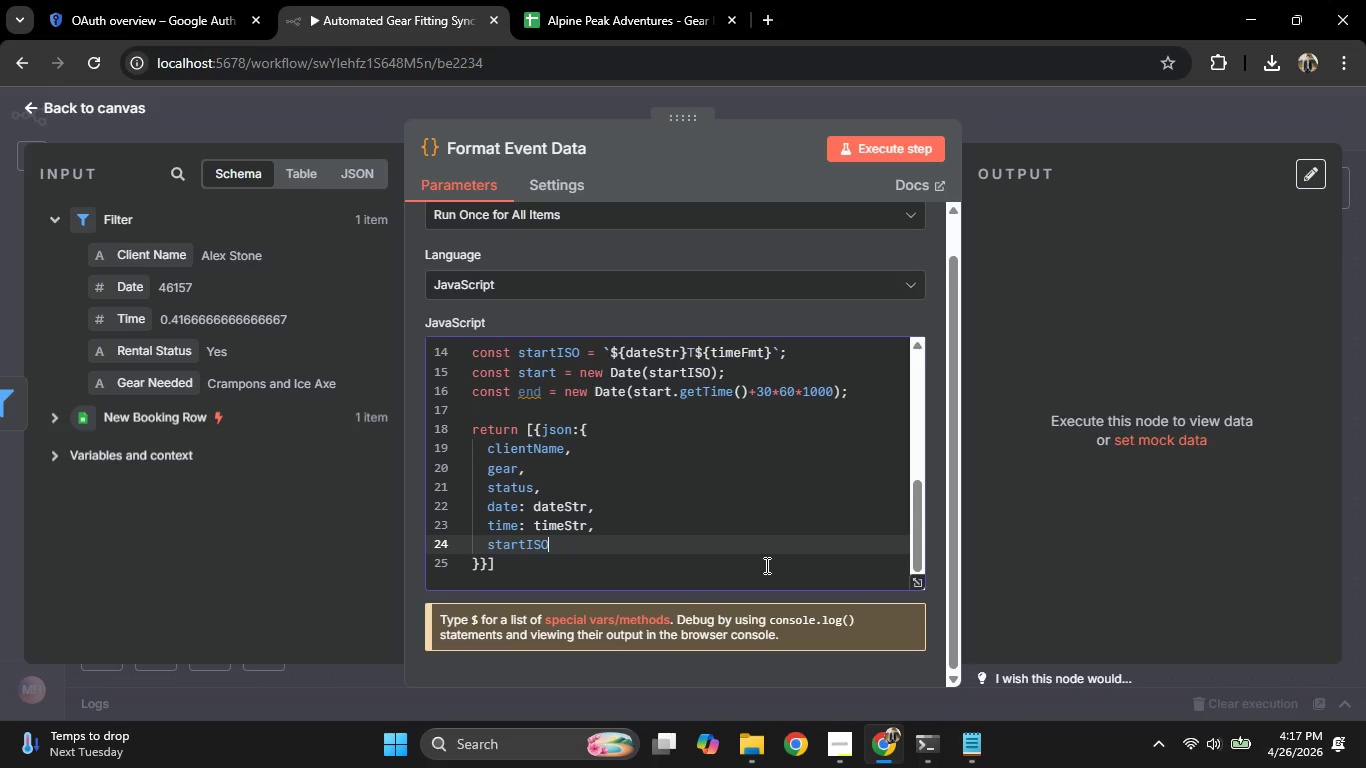 
type(: st)
 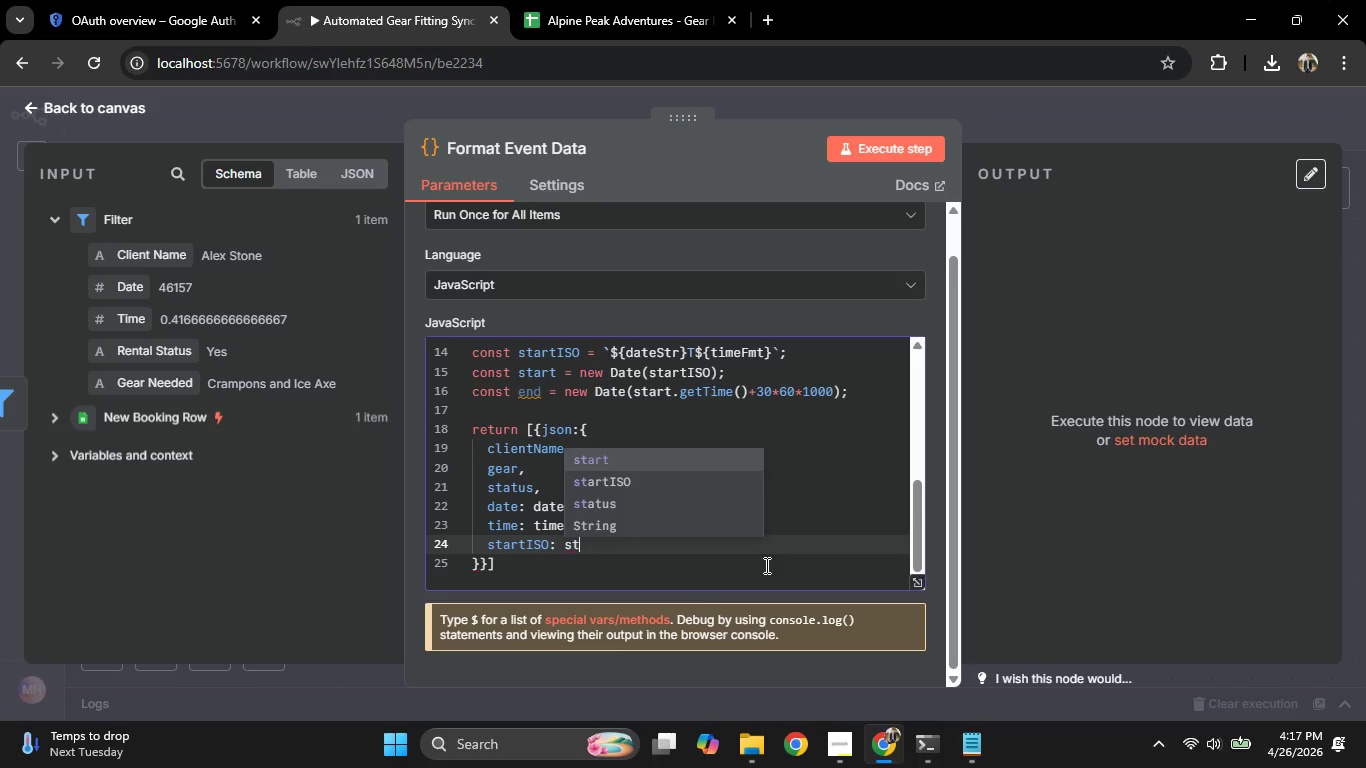 
key(Enter)
 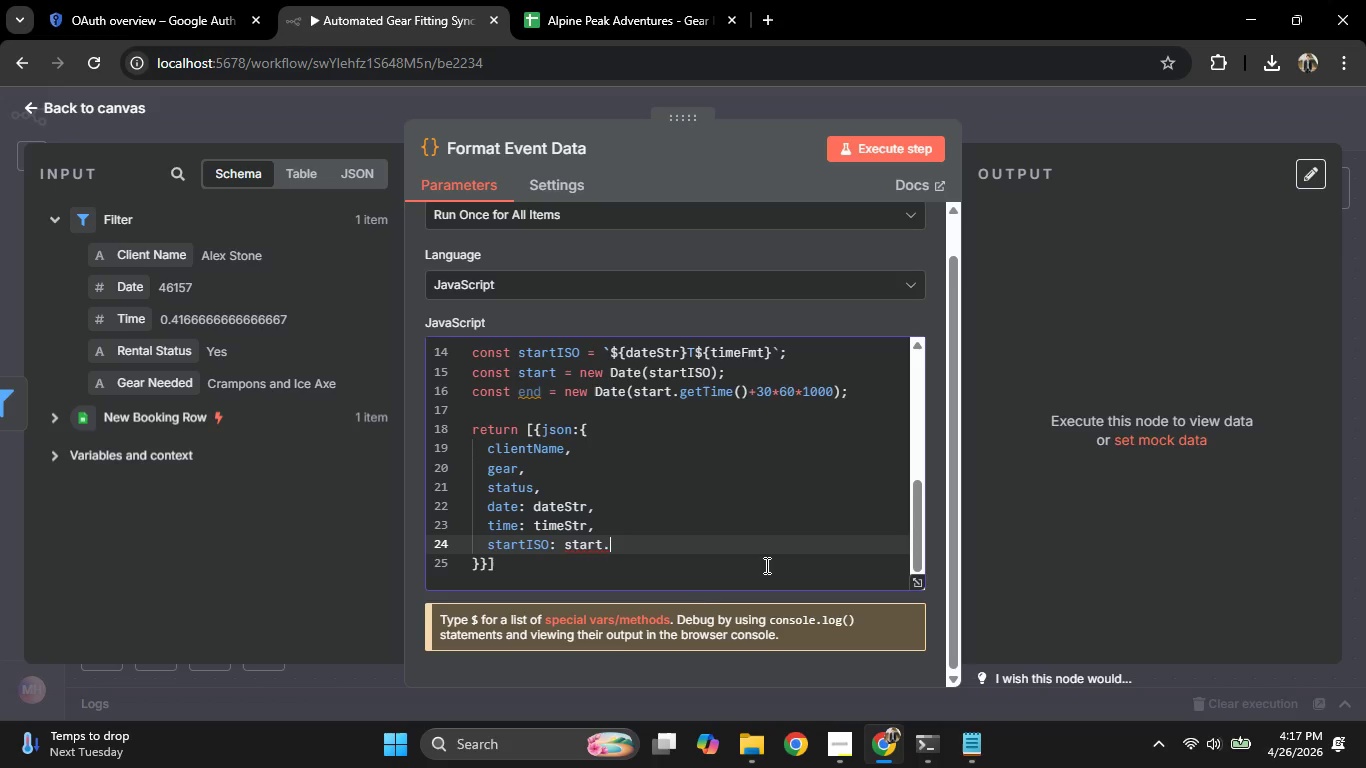 
type(.to)
 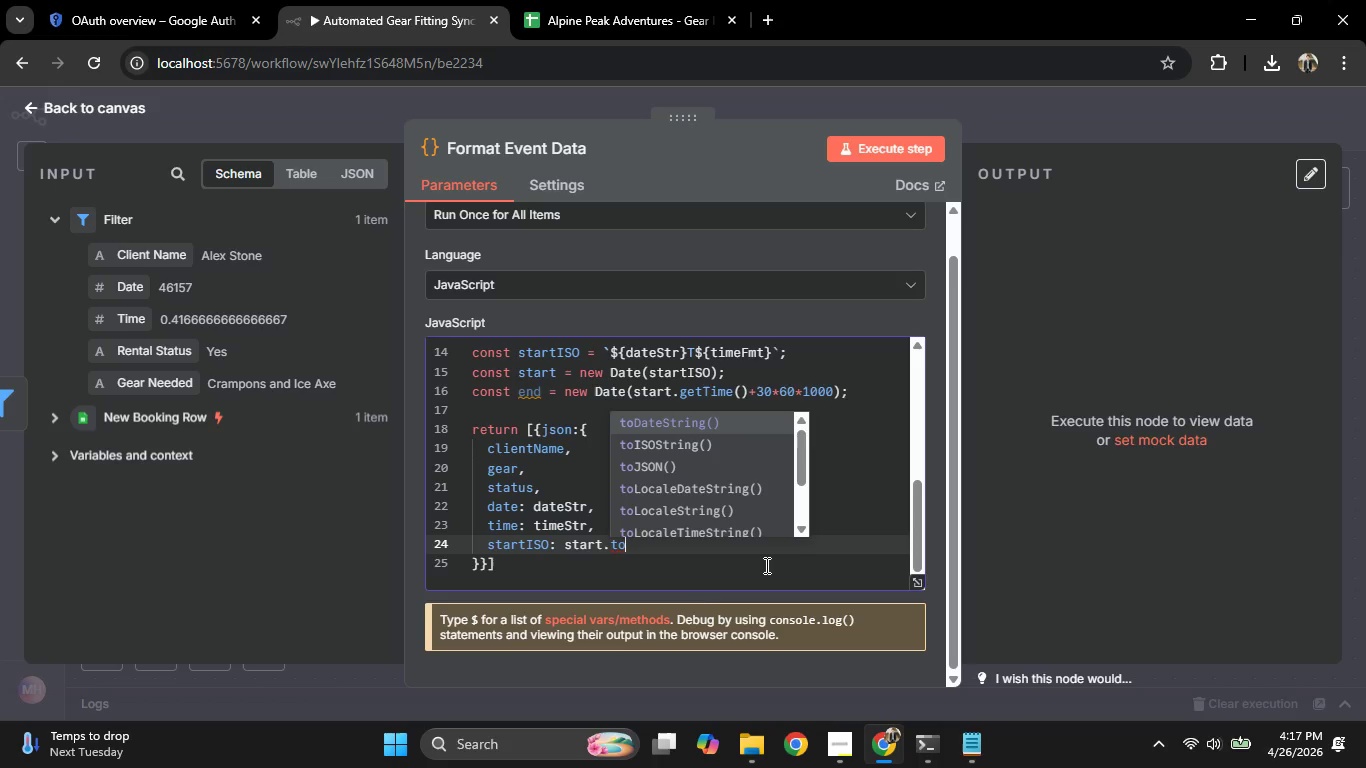 
key(ArrowDown)
 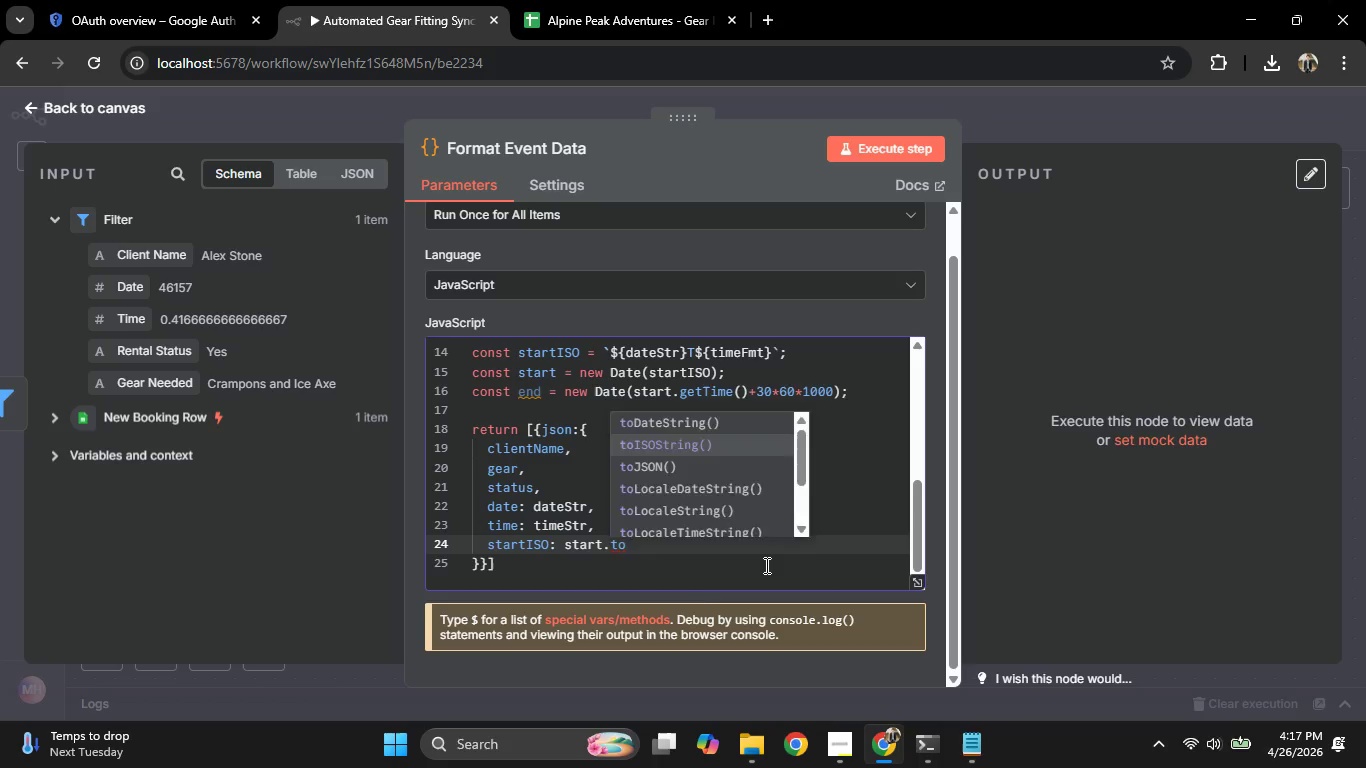 
key(Enter)
 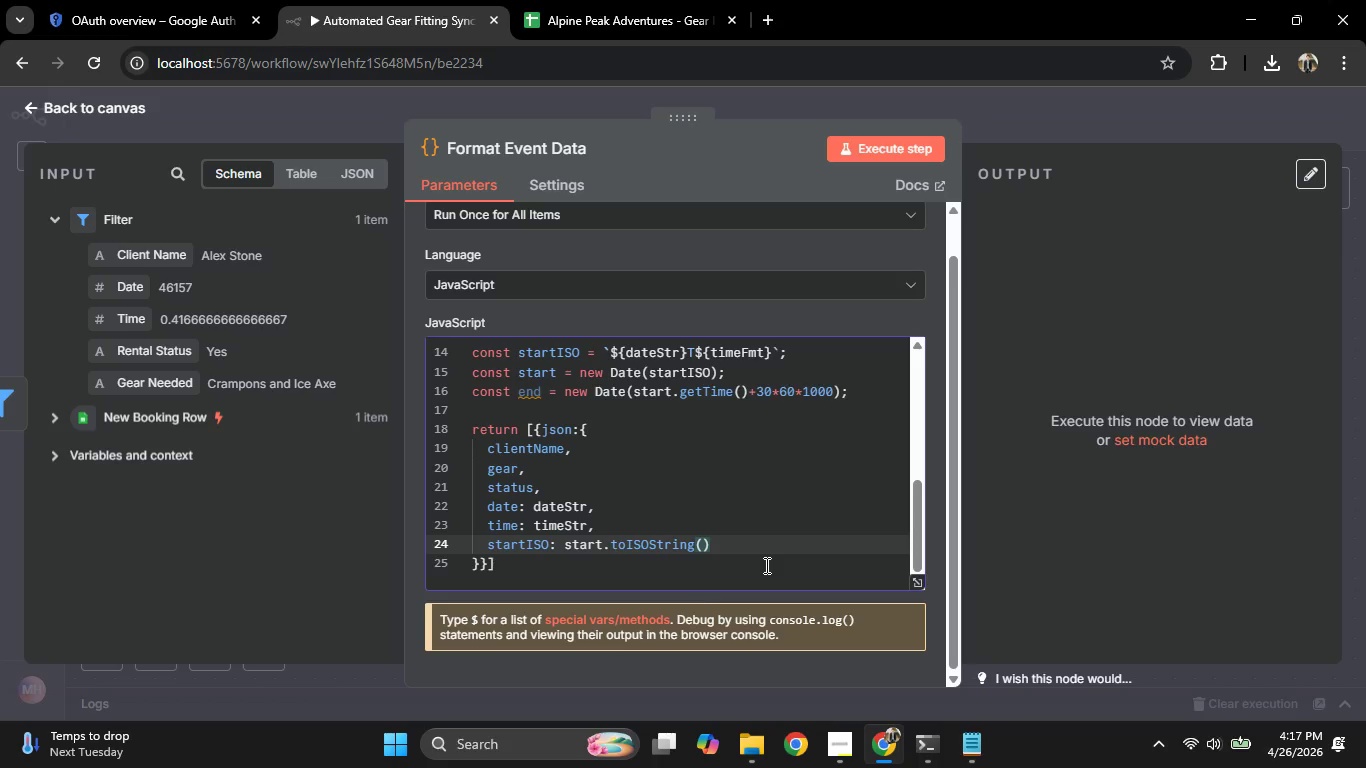 
key(ArrowRight)
 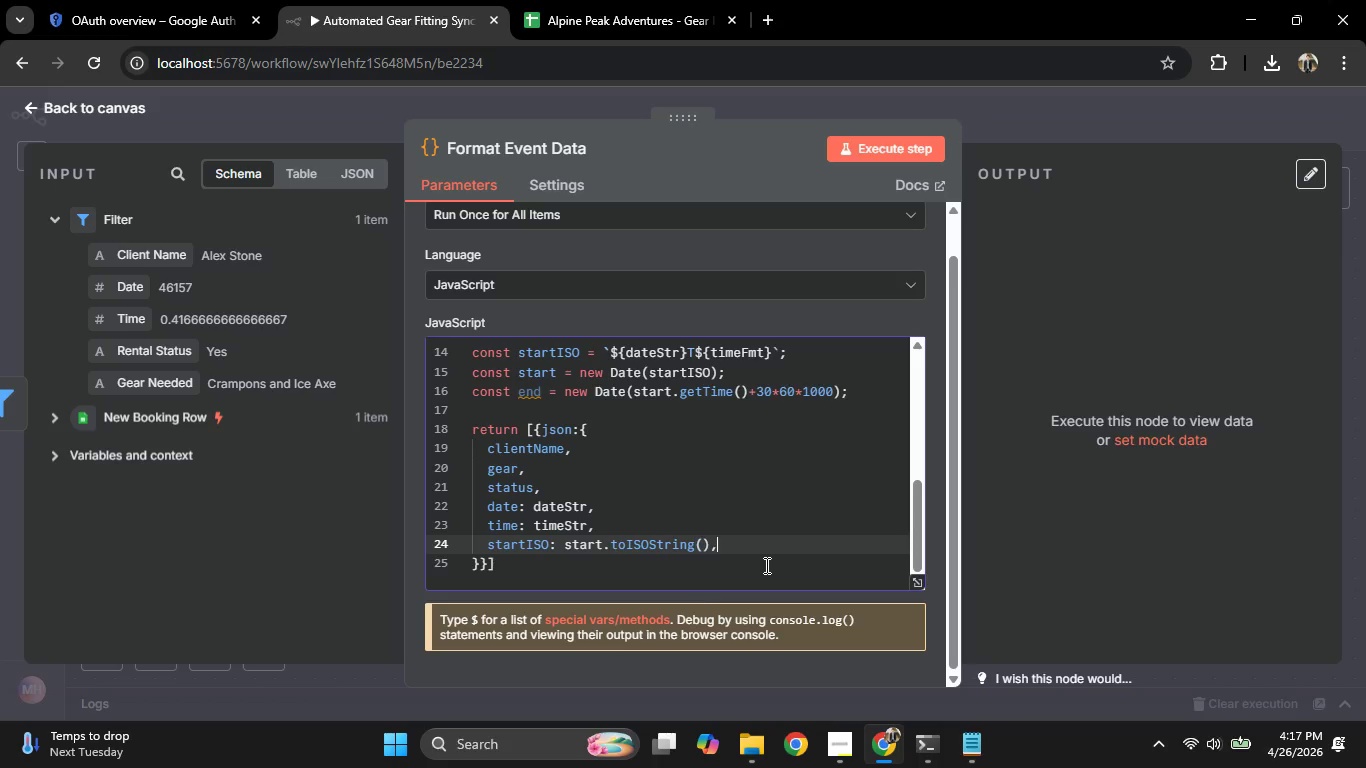 
key(Comma)
 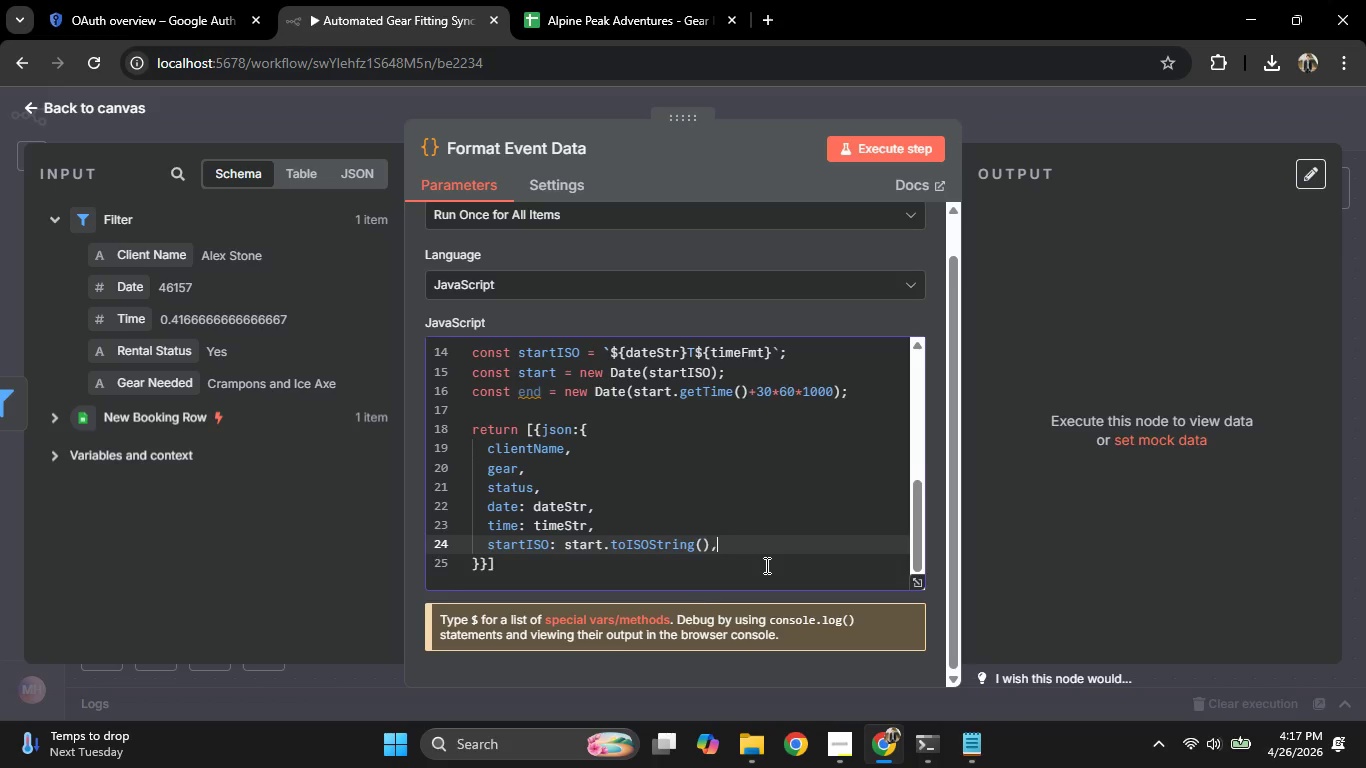 
key(Enter)
 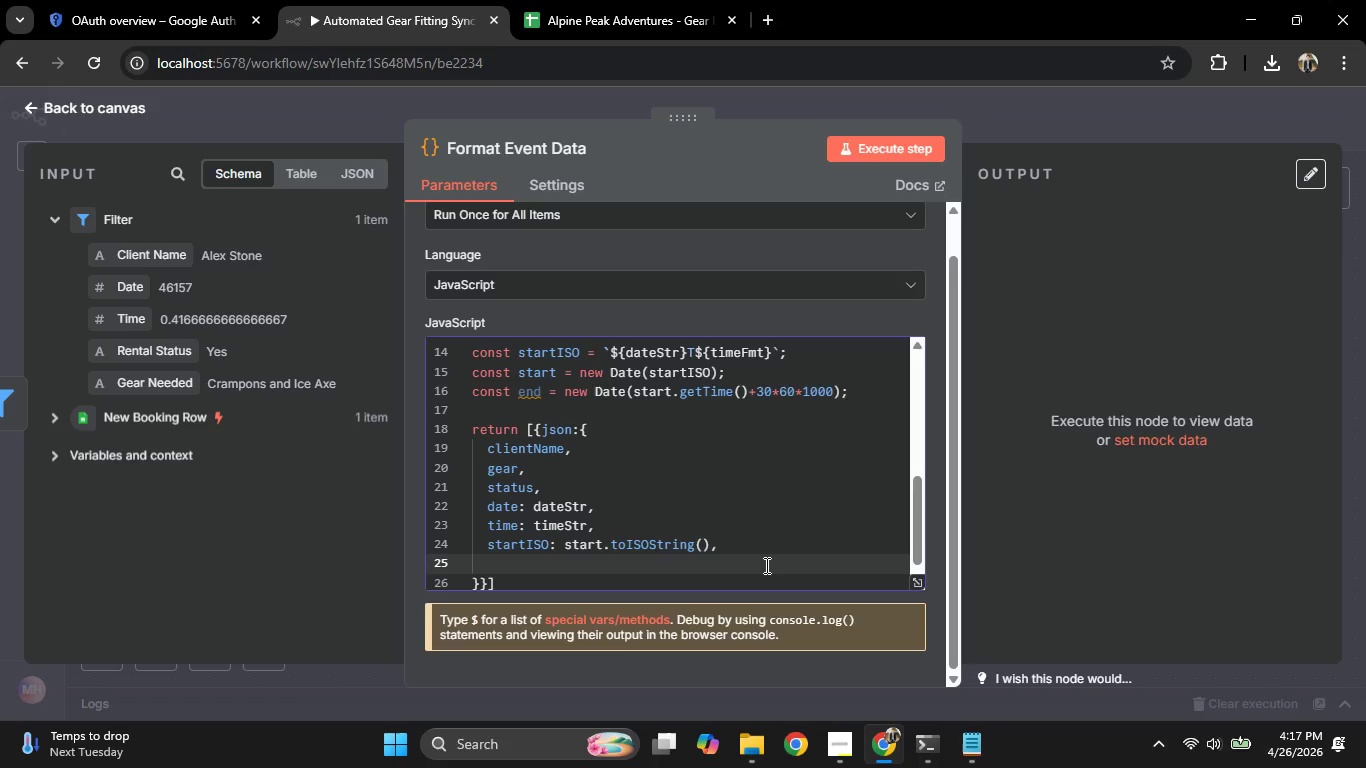 
type(endISO: e)
 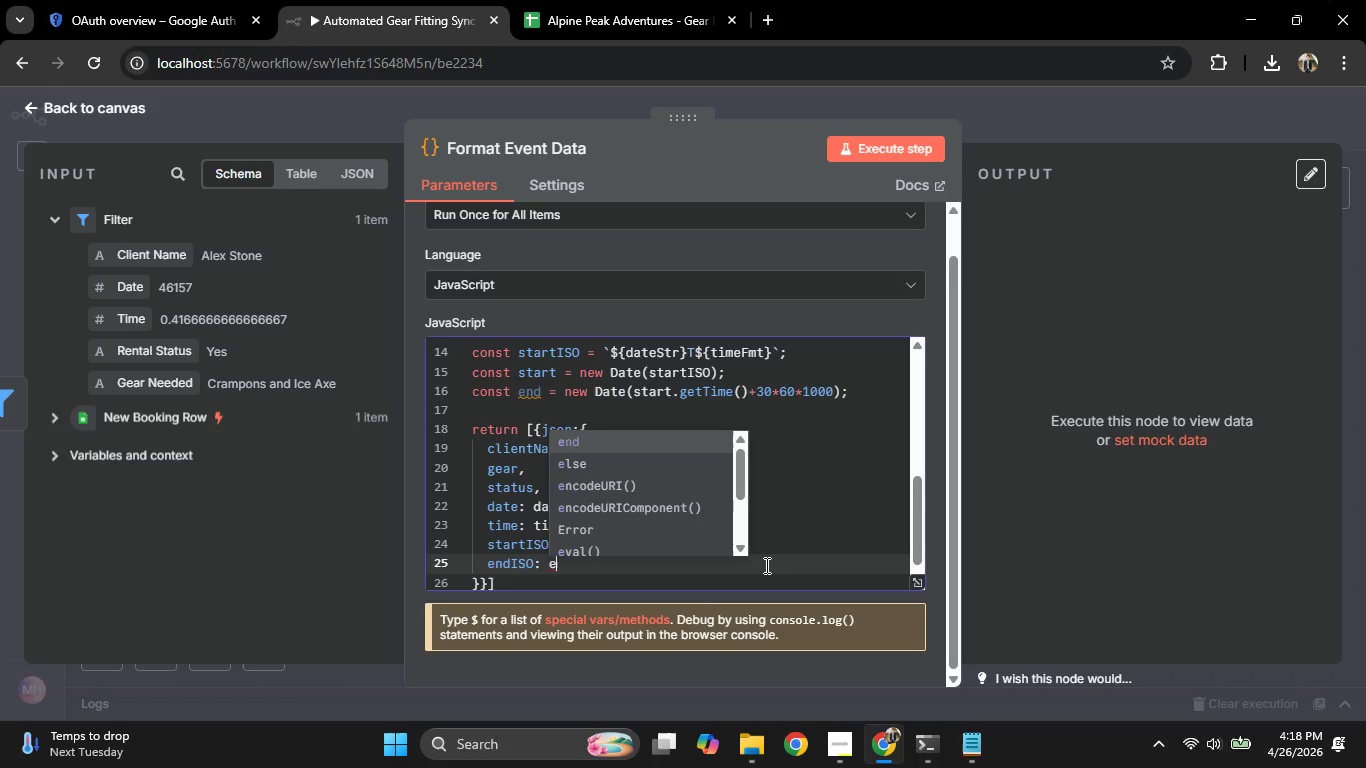 
key(Enter)
 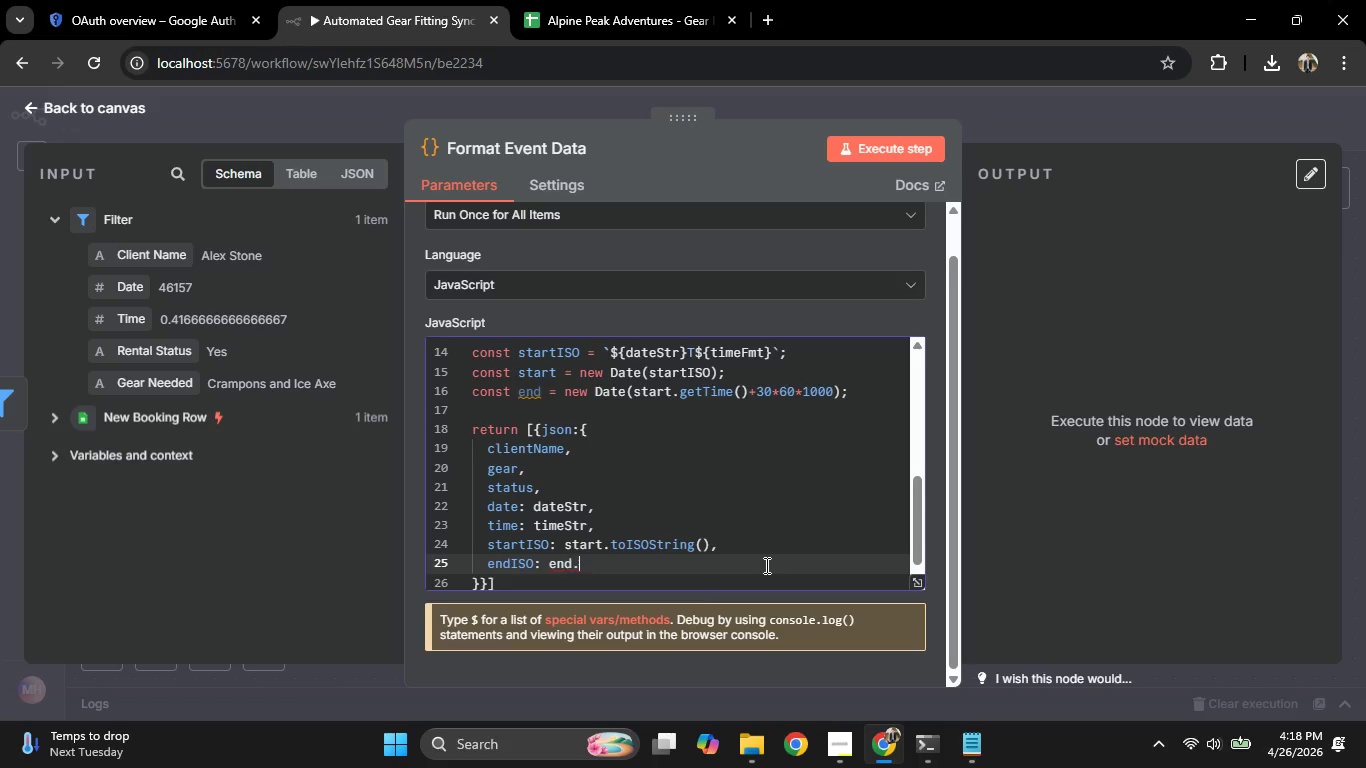 
type(.to)
 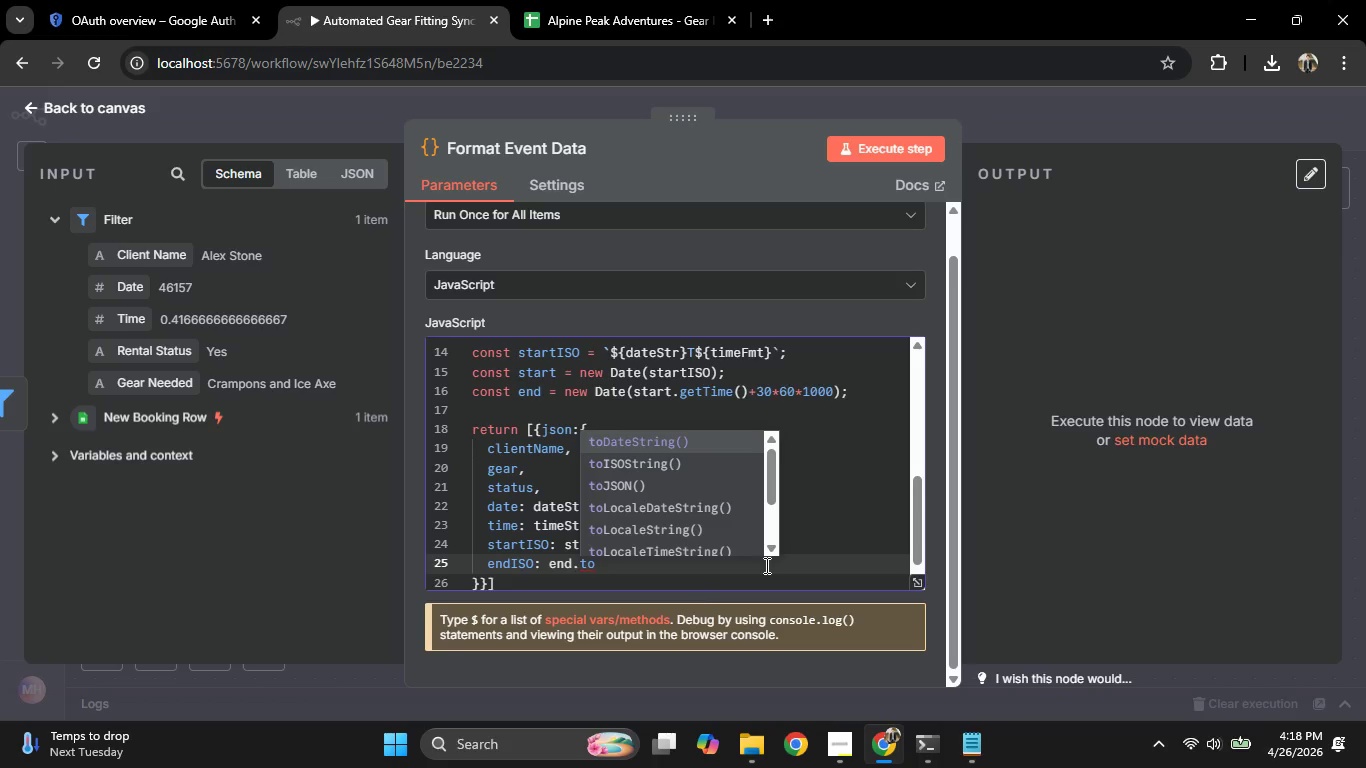 
key(ArrowDown)
 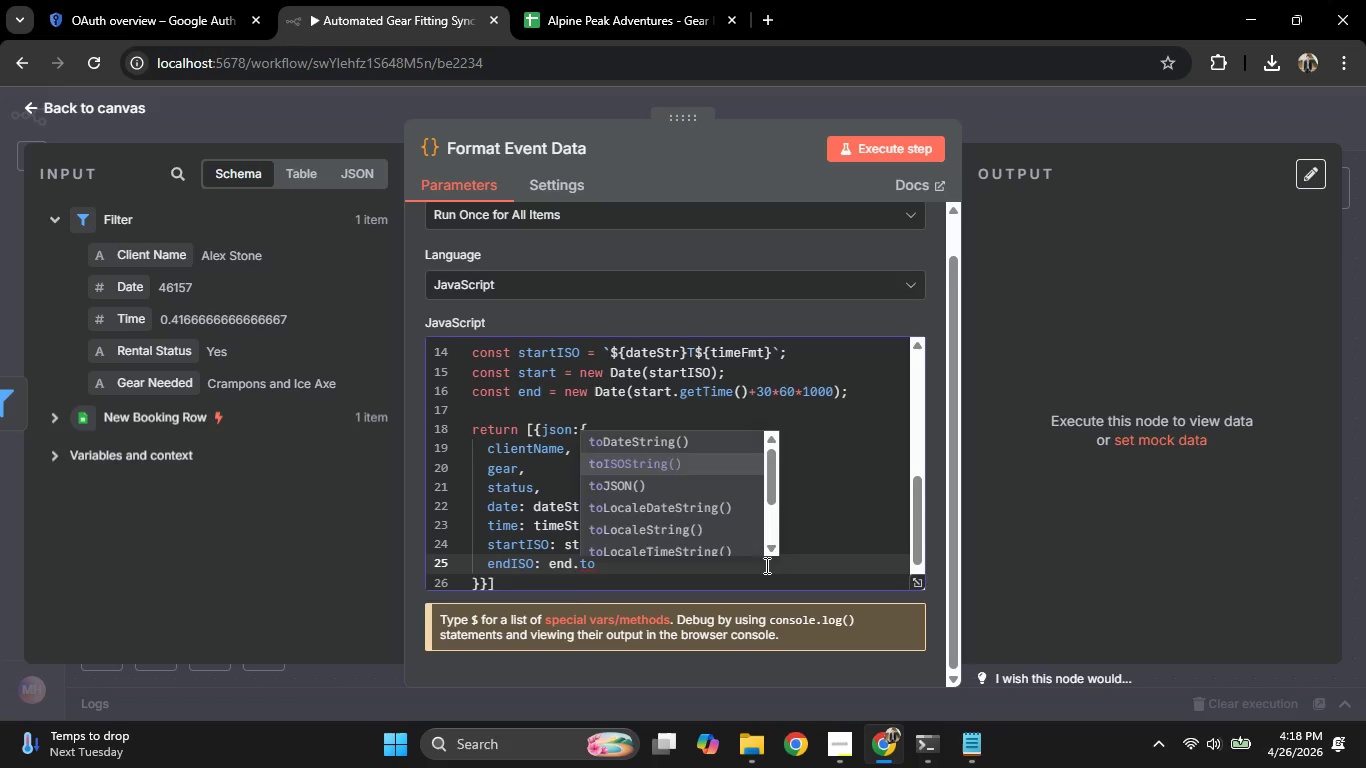 
key(Enter)
 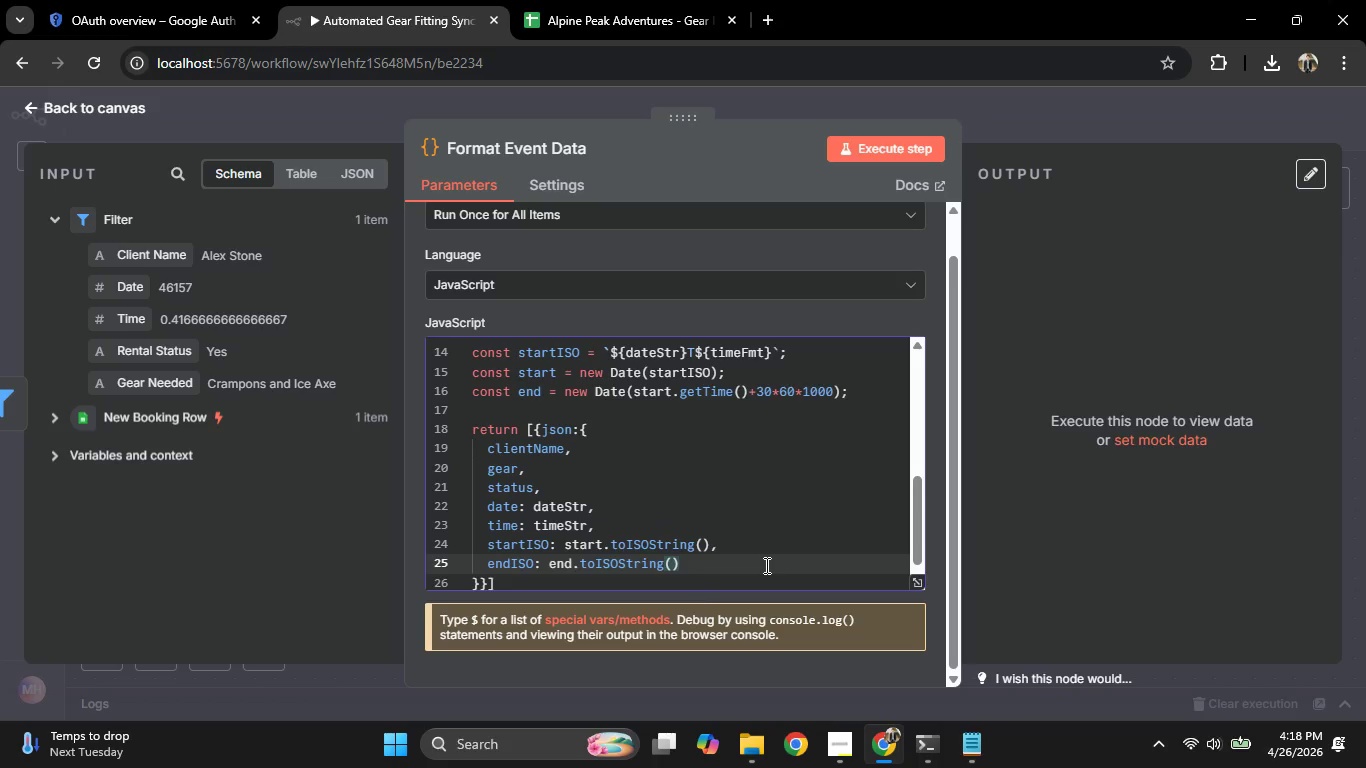 
key(ArrowRight)
 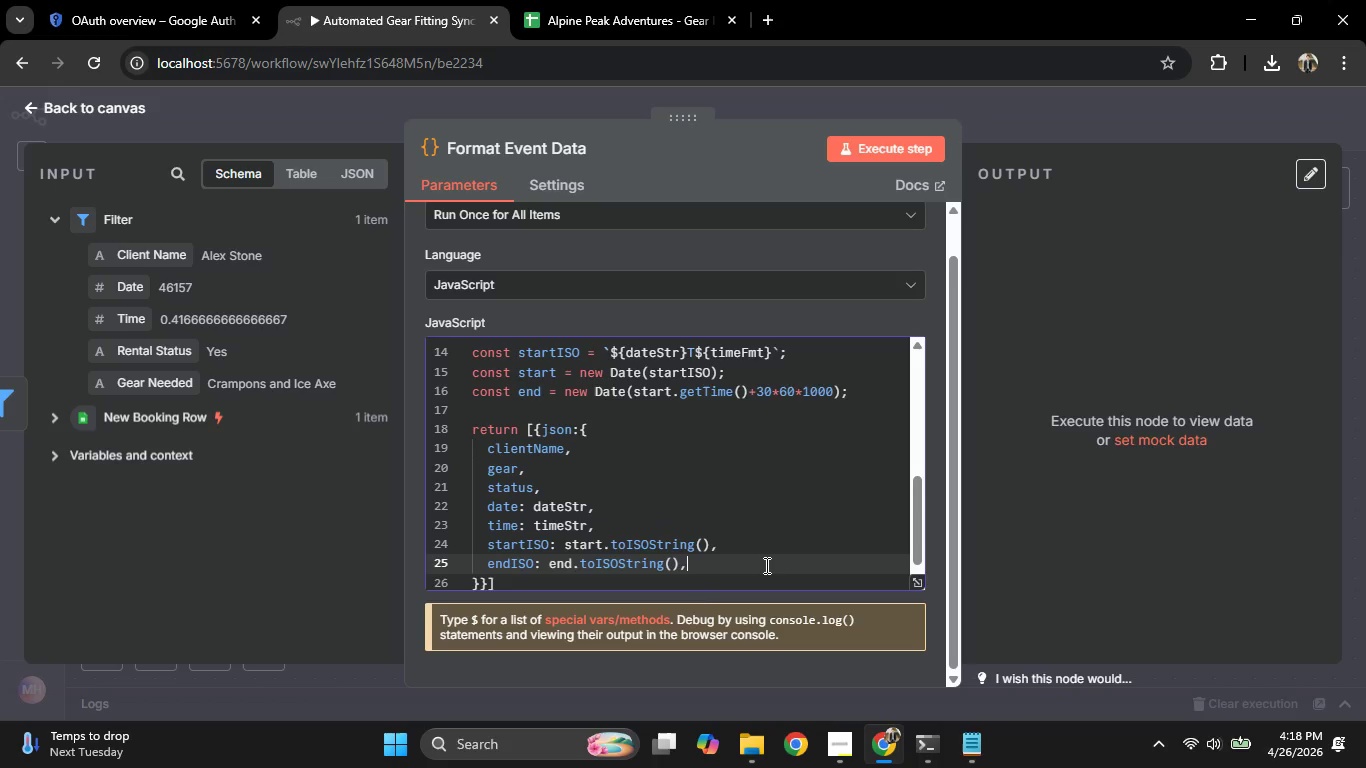 
key(Comma)
 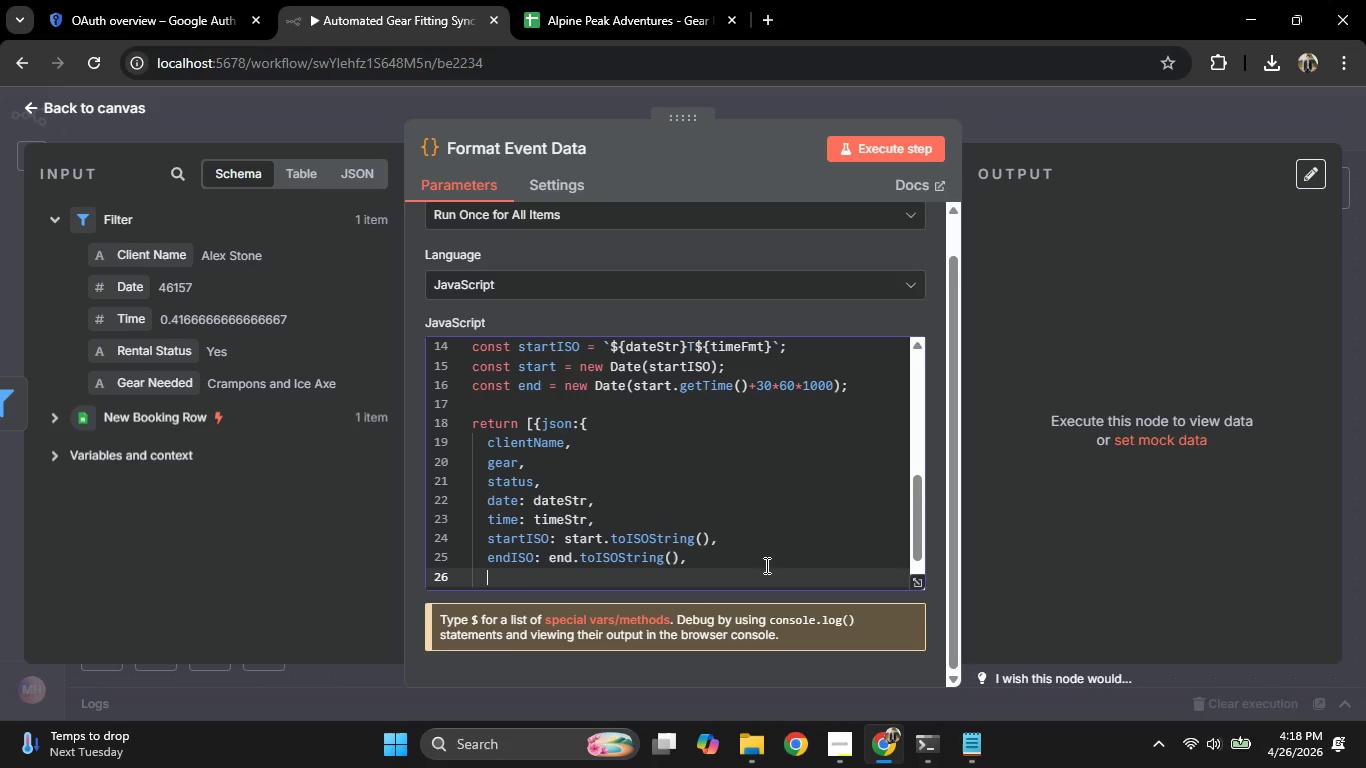 
key(Enter)
 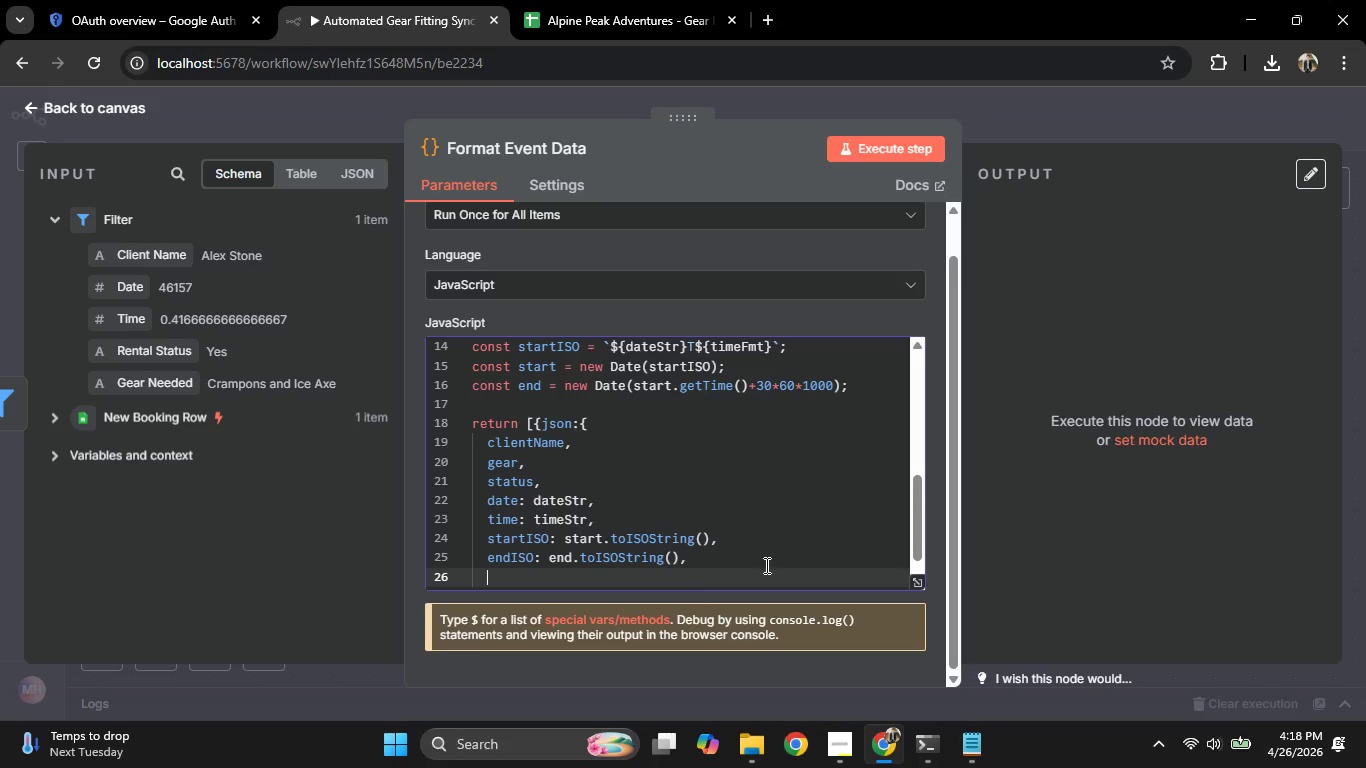 
type(eventSummary: `Gear Fitting - ${})
 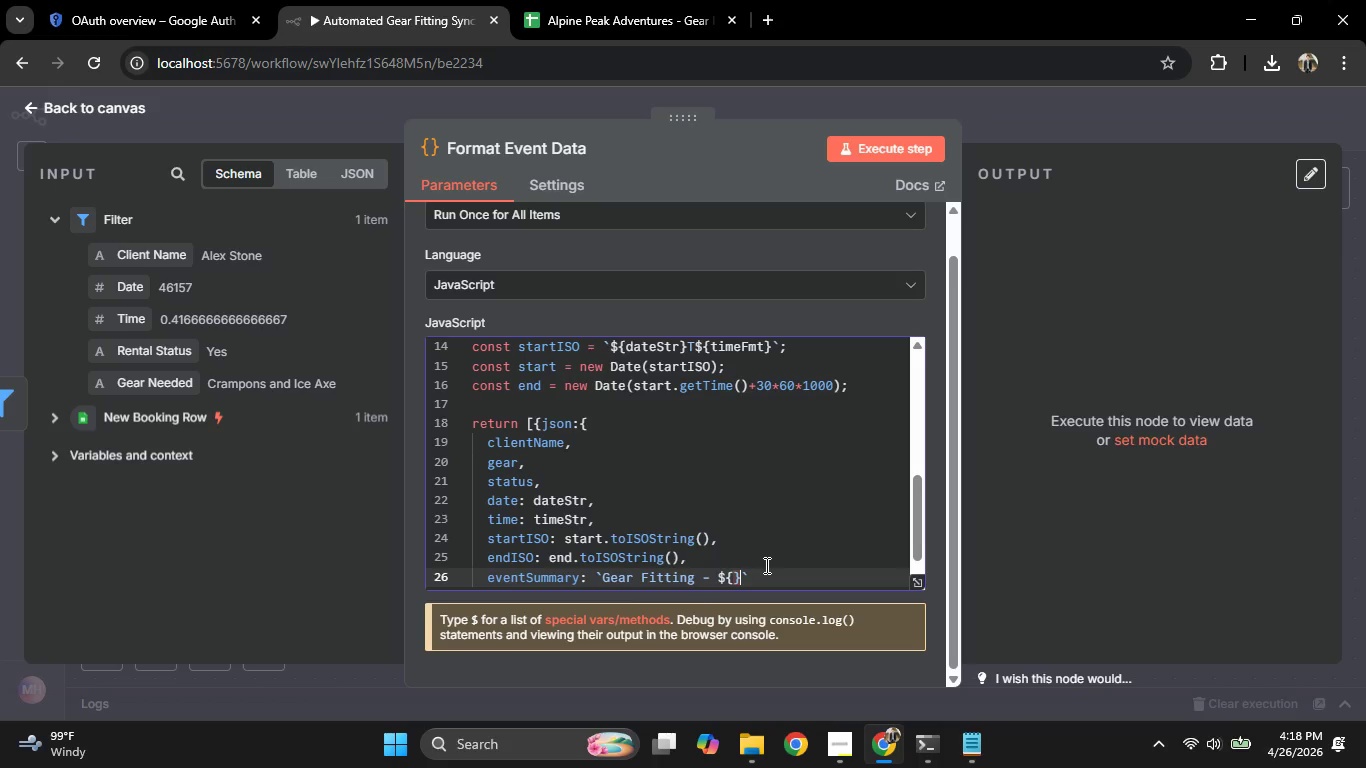 
key(ArrowLeft)
 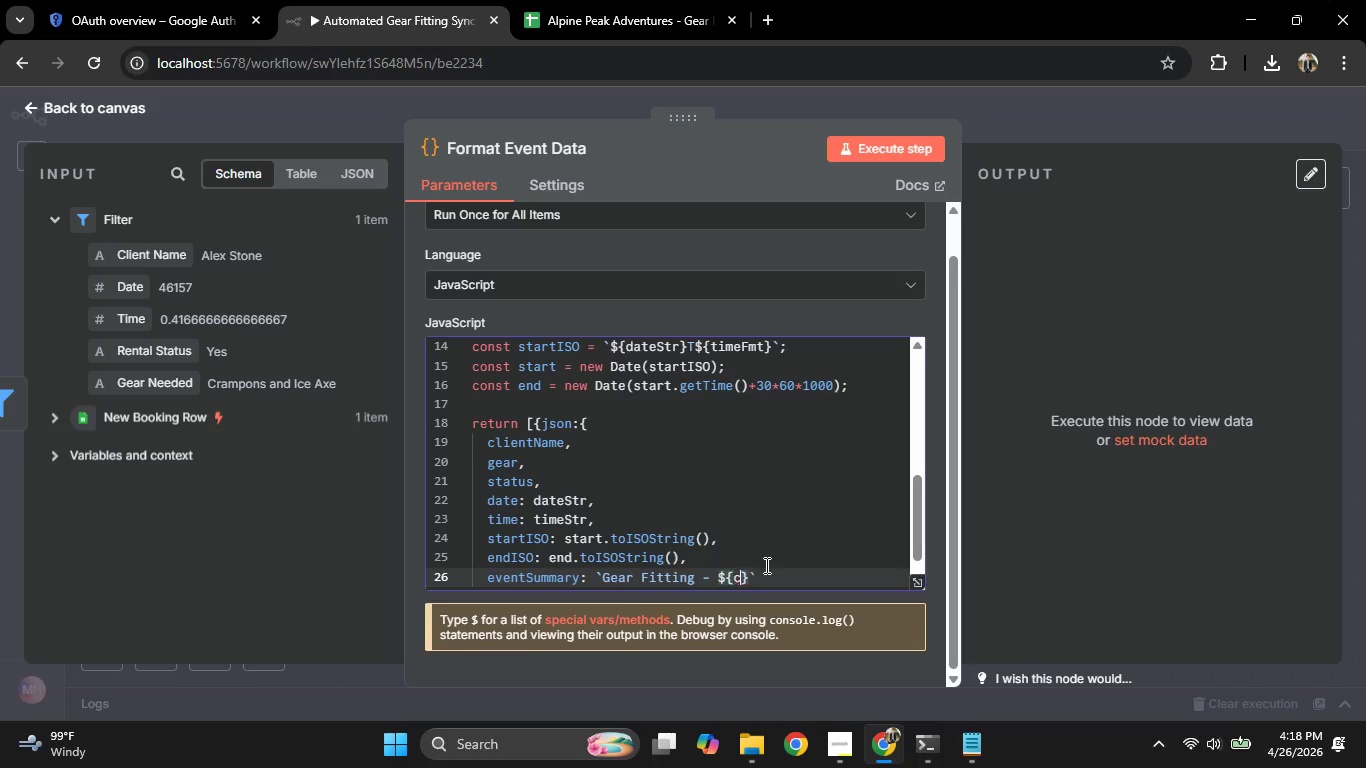 
type(cl)
 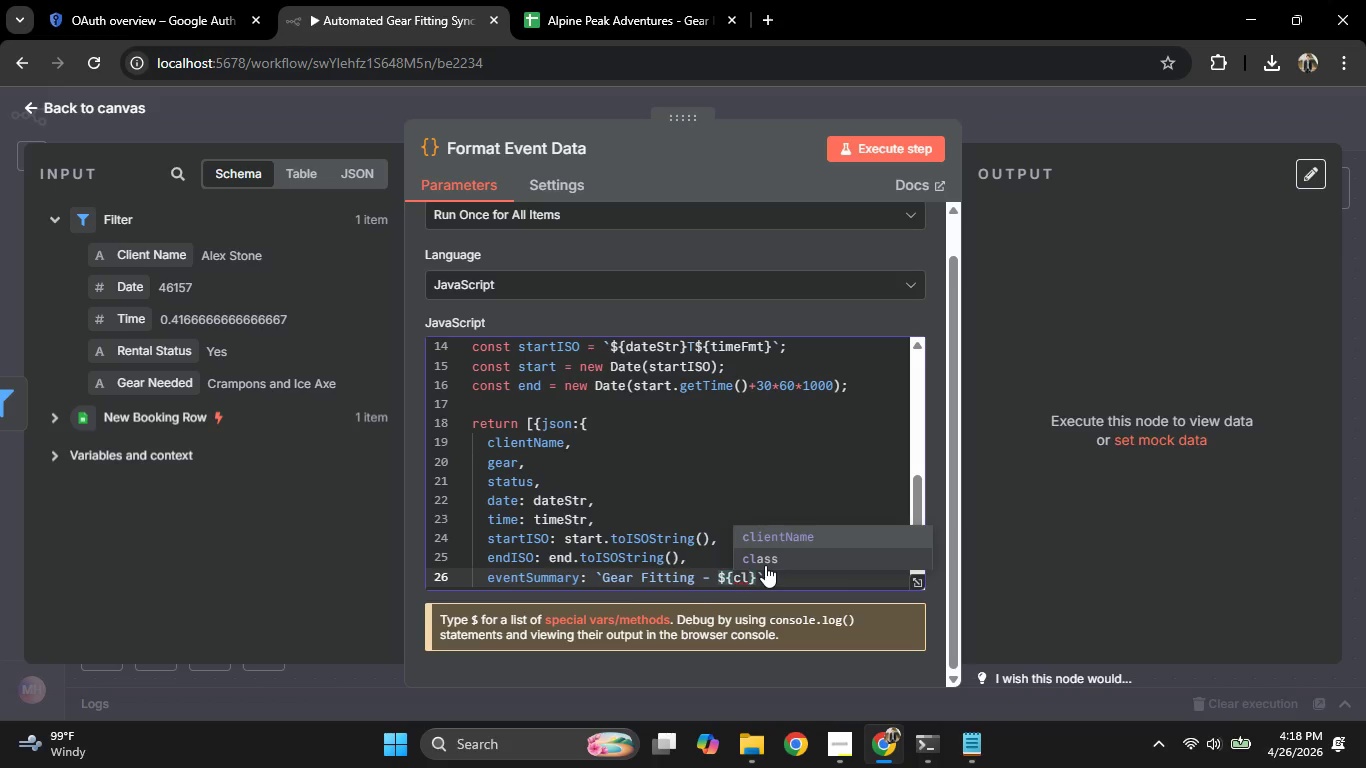 
key(Enter)
 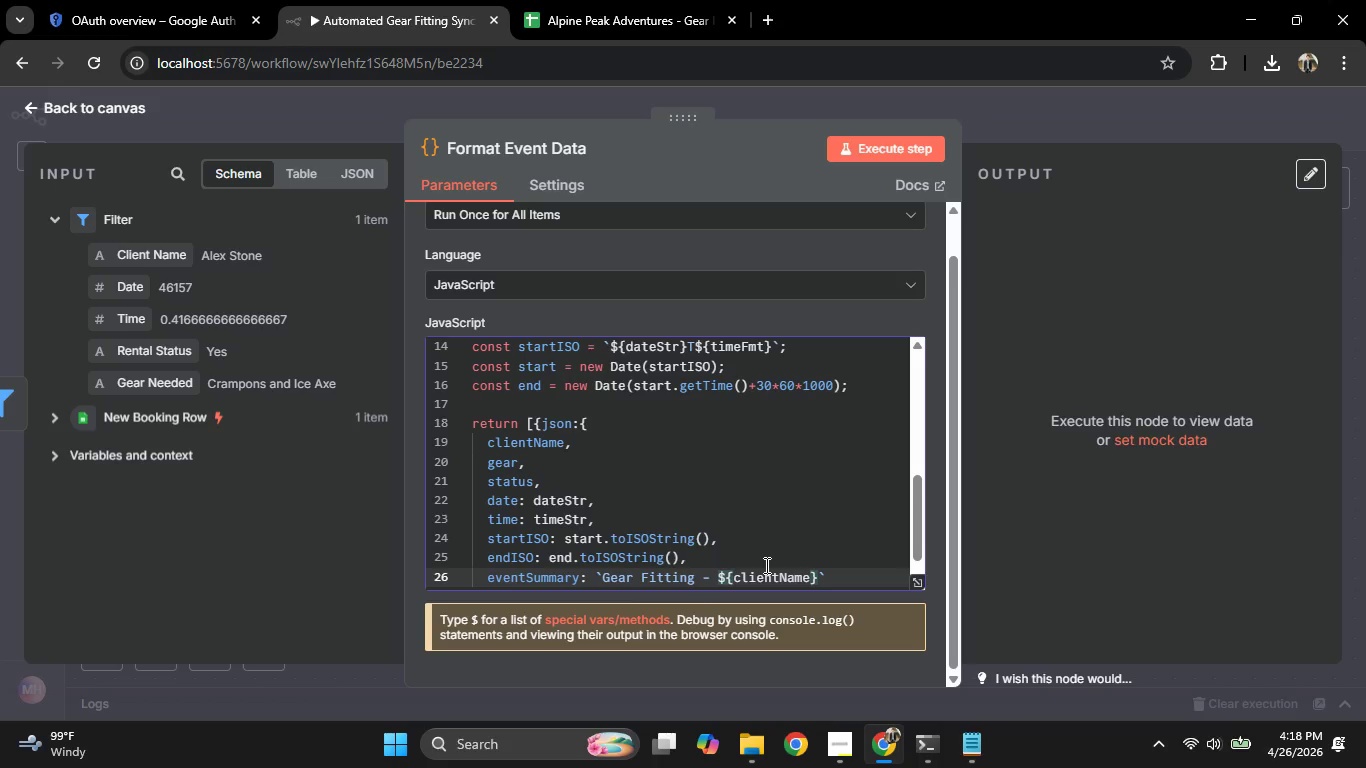 
key(ArrowRight)
 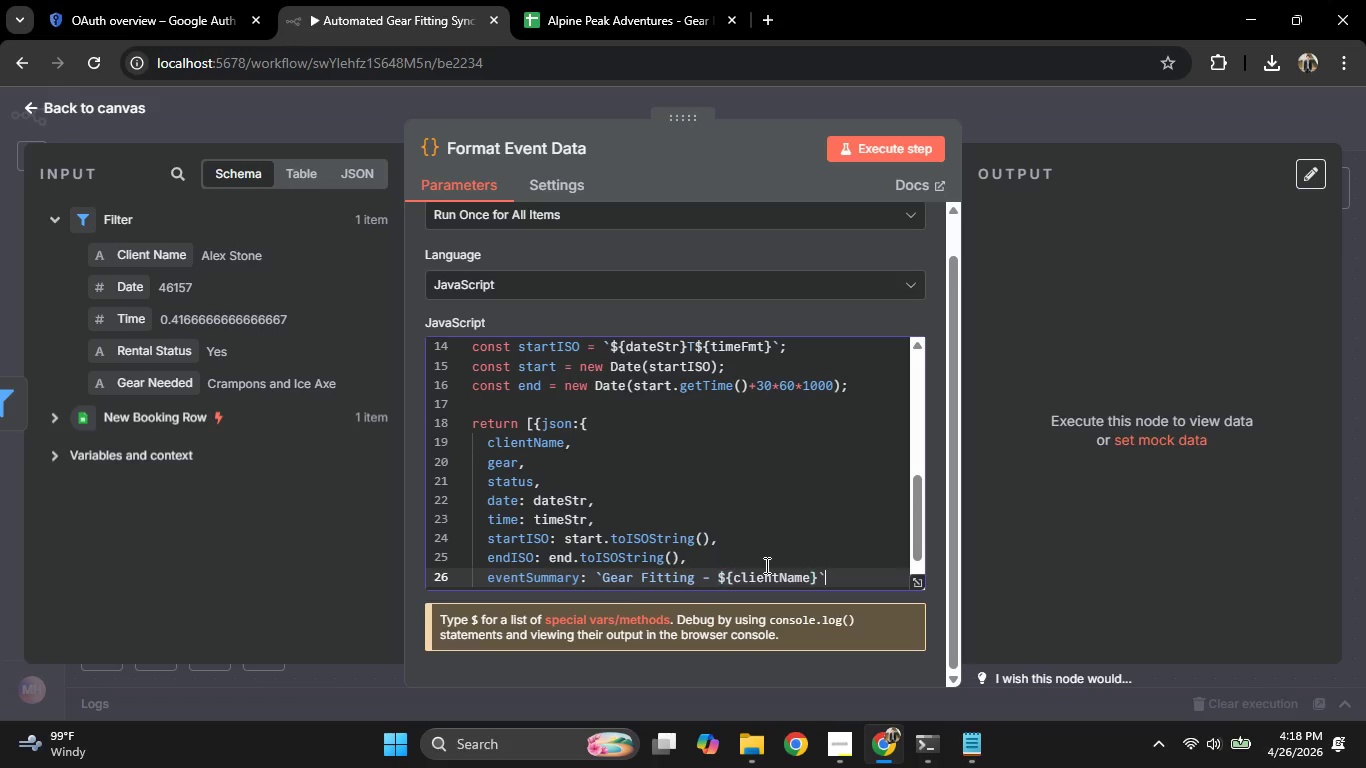 
key(ArrowRight)
 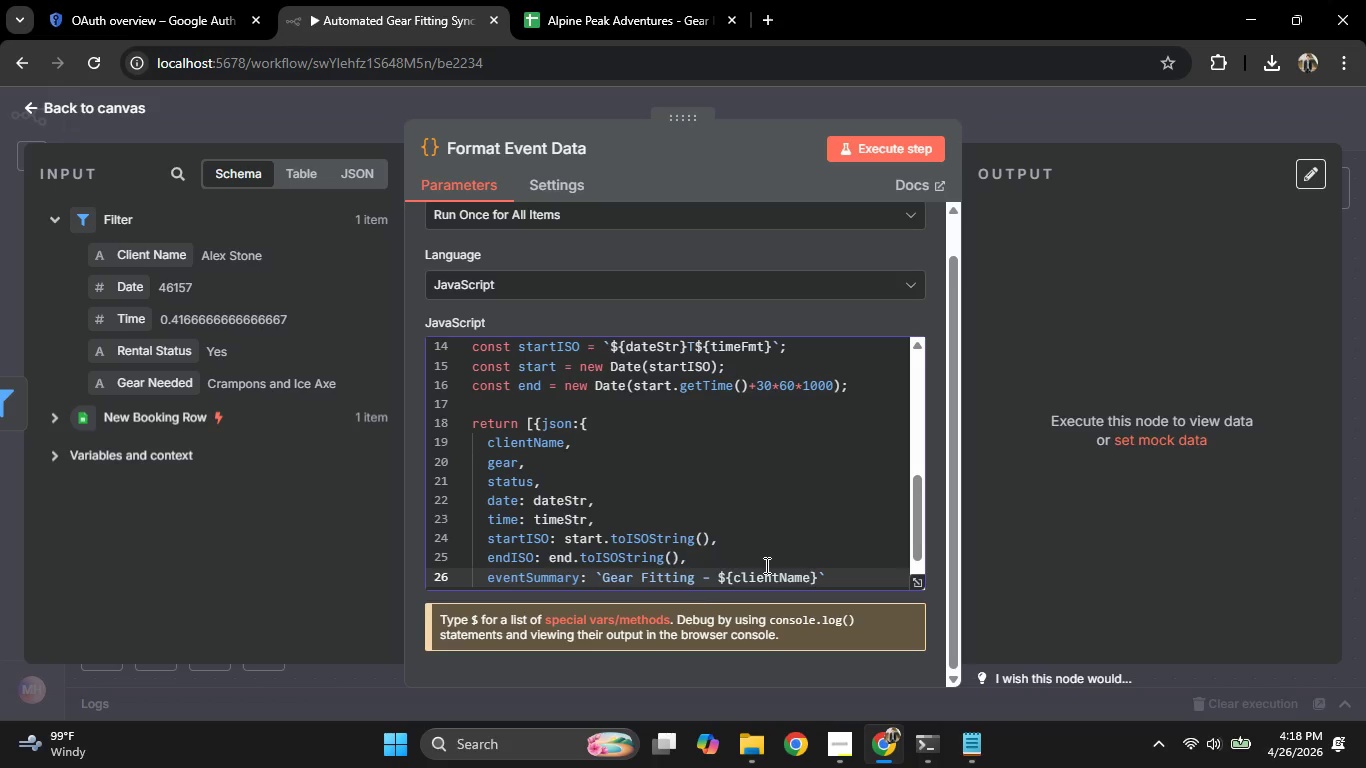 
key(Comma)
 